 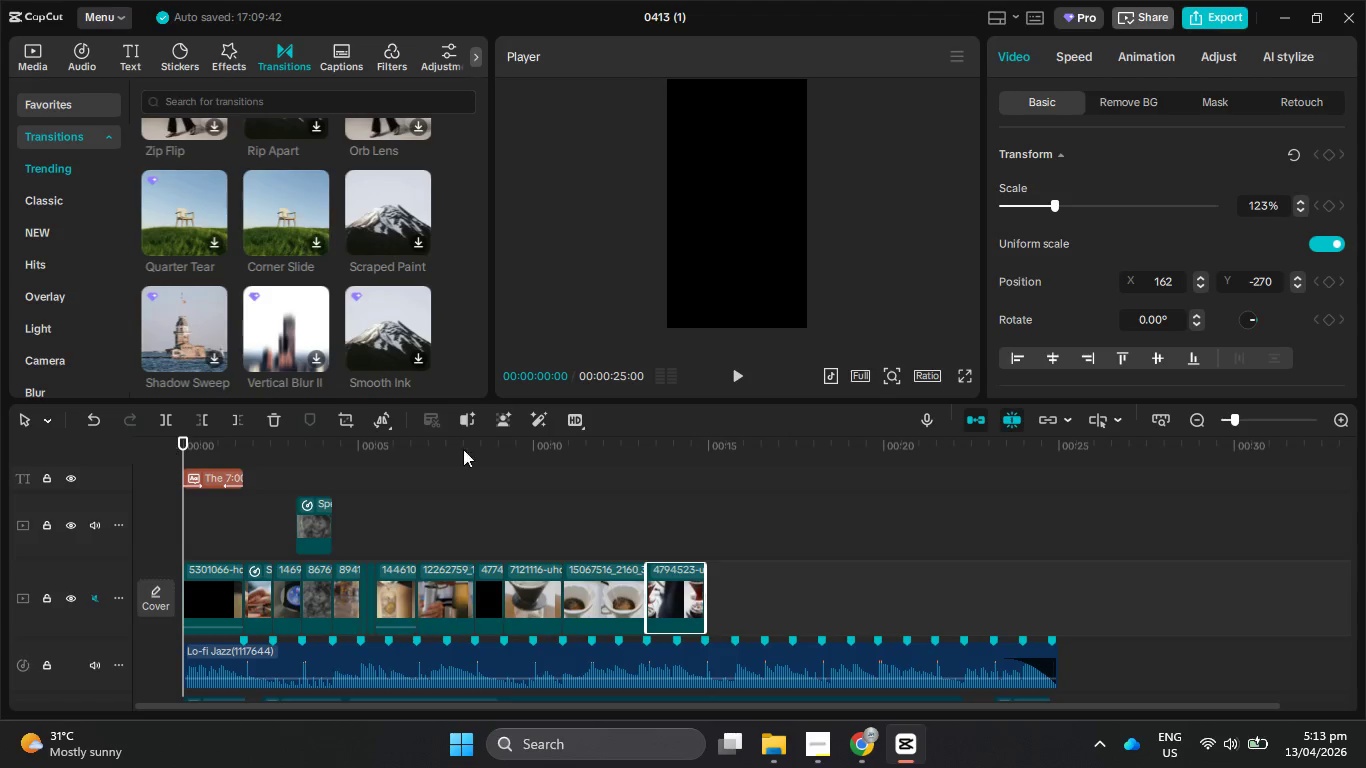 
left_click([734, 374])
 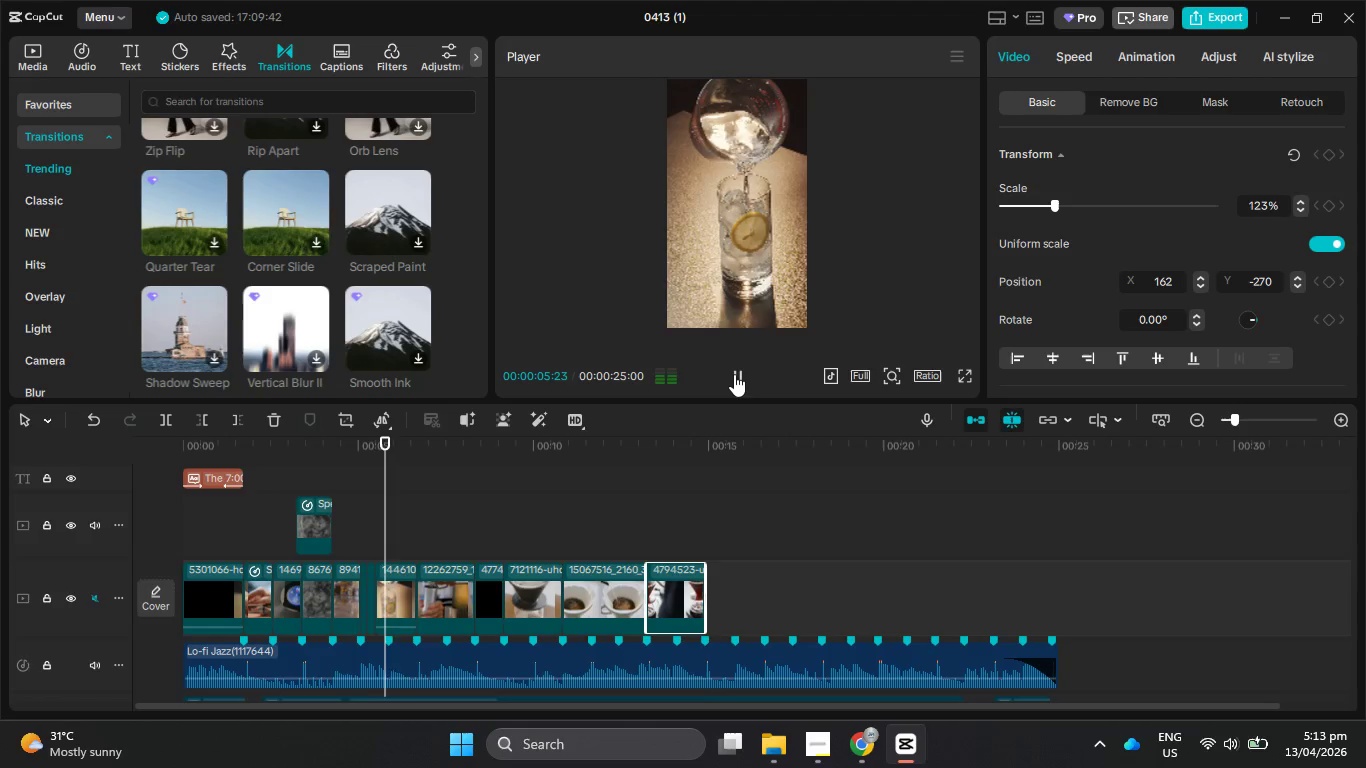 
wait(10.95)
 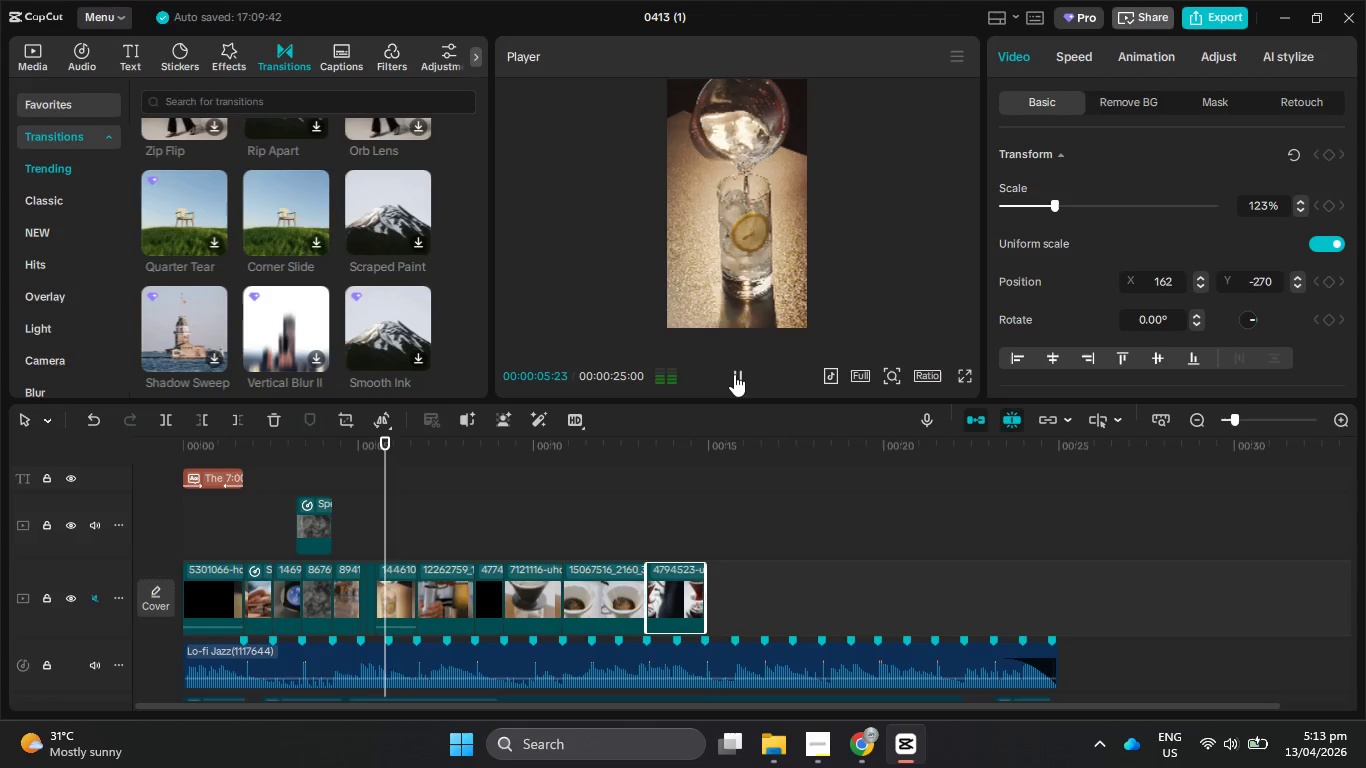 
left_click([737, 368])
 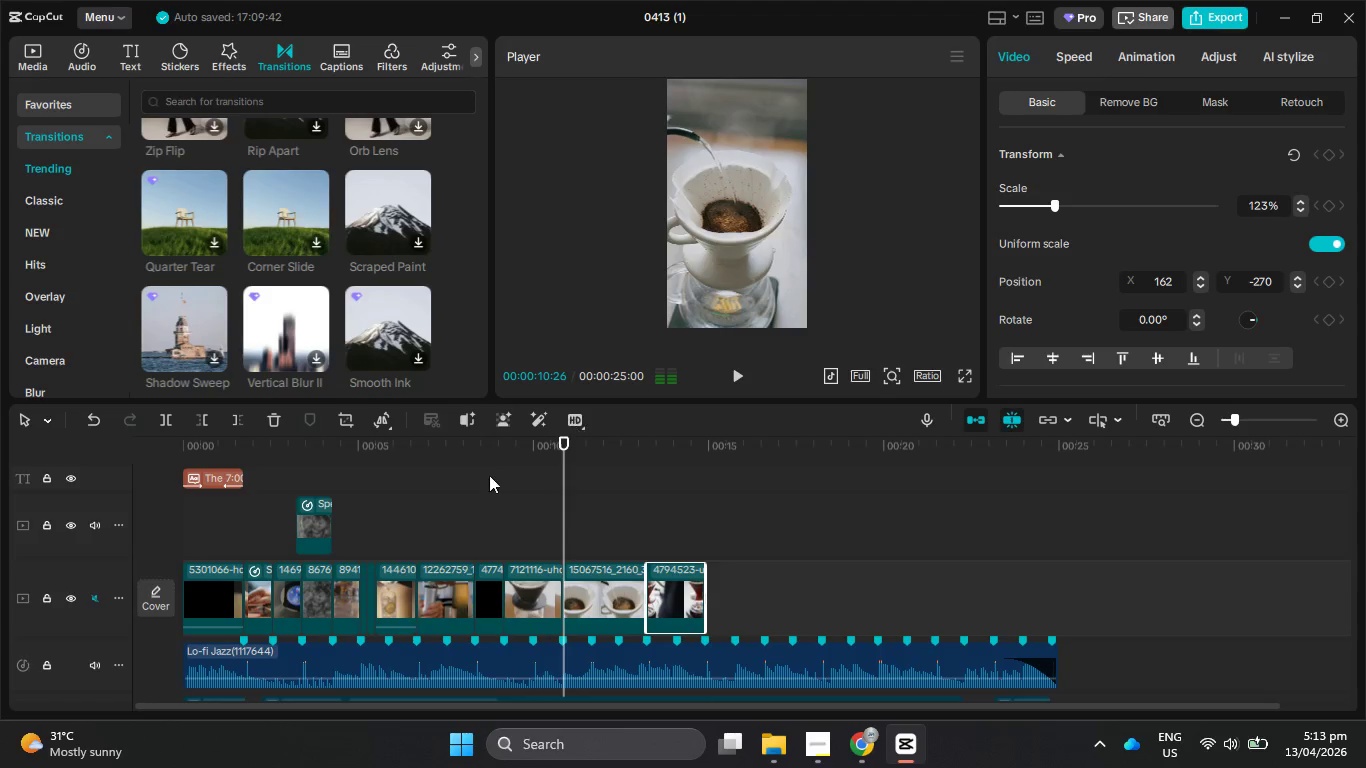 
scroll: coordinate [245, 618], scroll_direction: down, amount: 7.0
 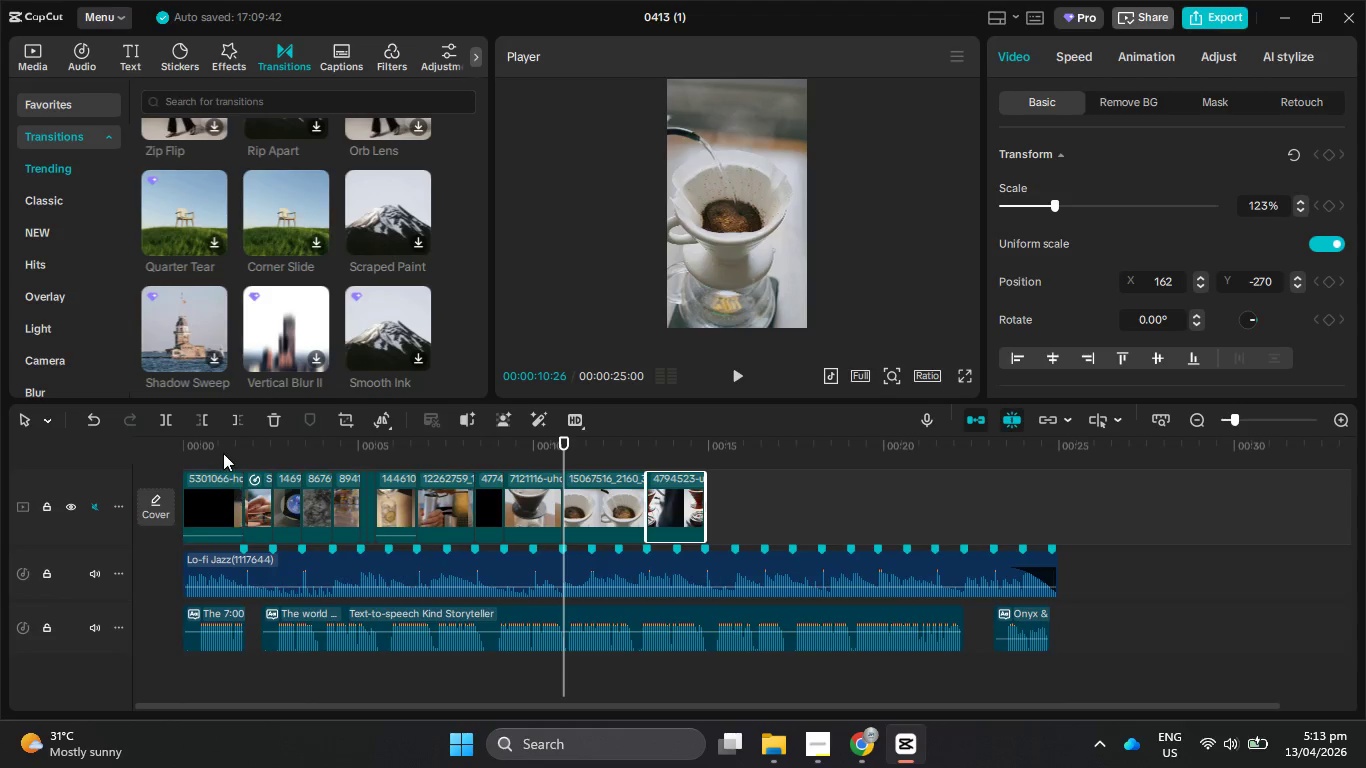 
left_click_drag(start_coordinate=[223, 445], to_coordinate=[62, 378])
 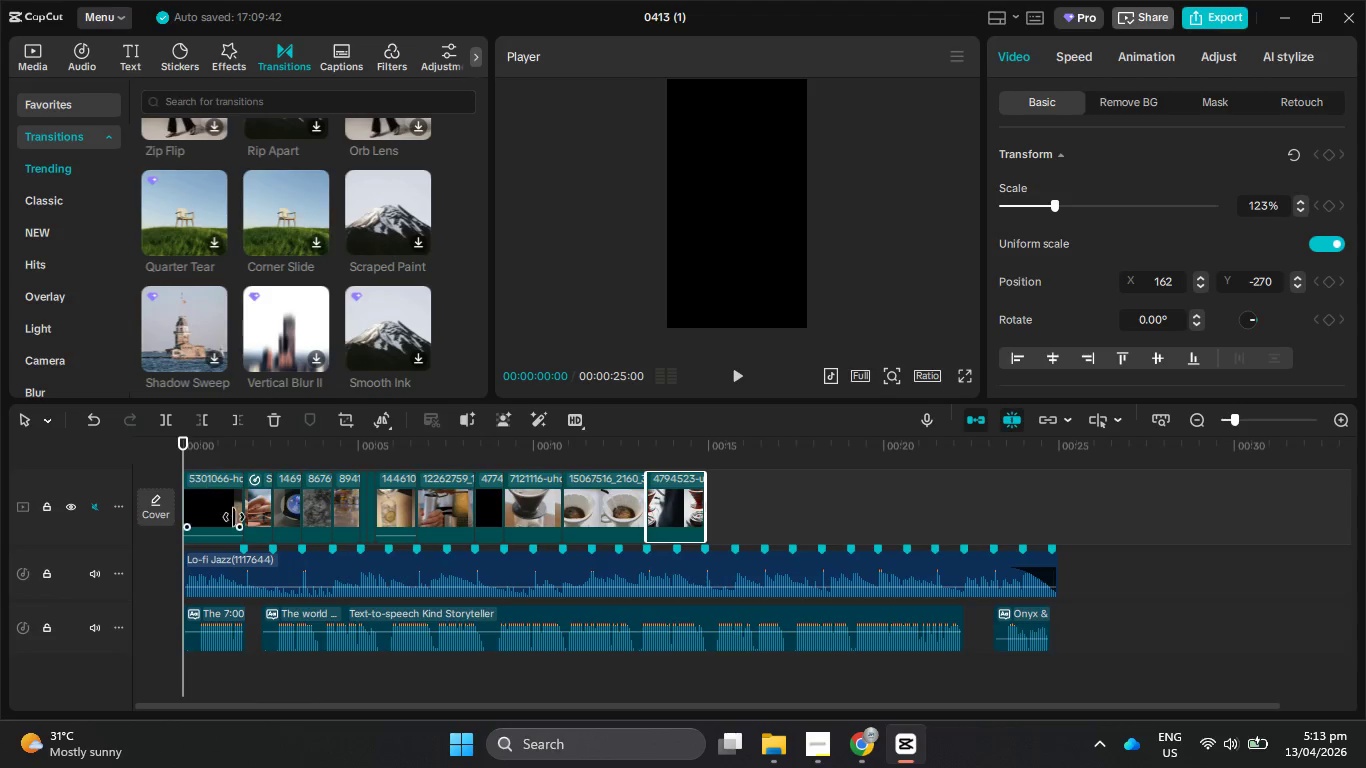 
scroll: coordinate [250, 588], scroll_direction: up, amount: 1.0
 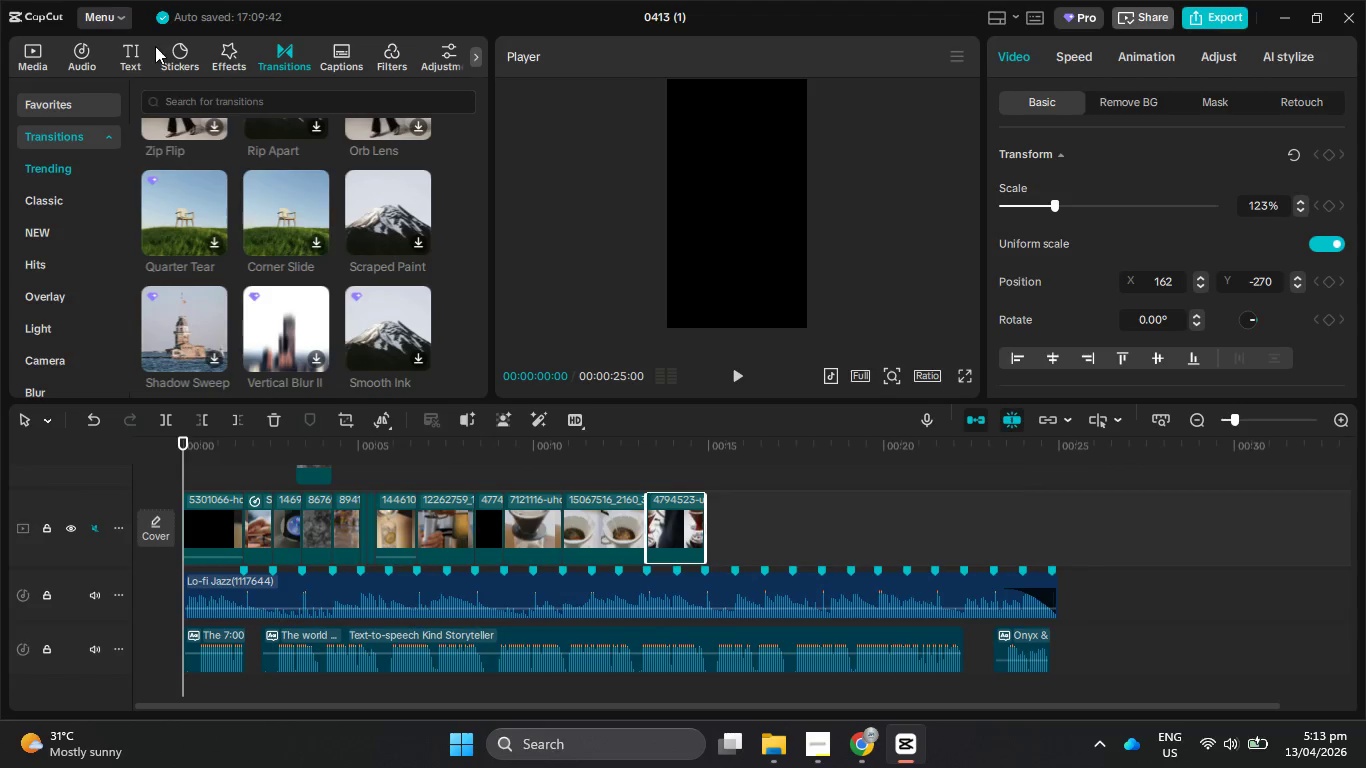 
left_click([77, 55])
 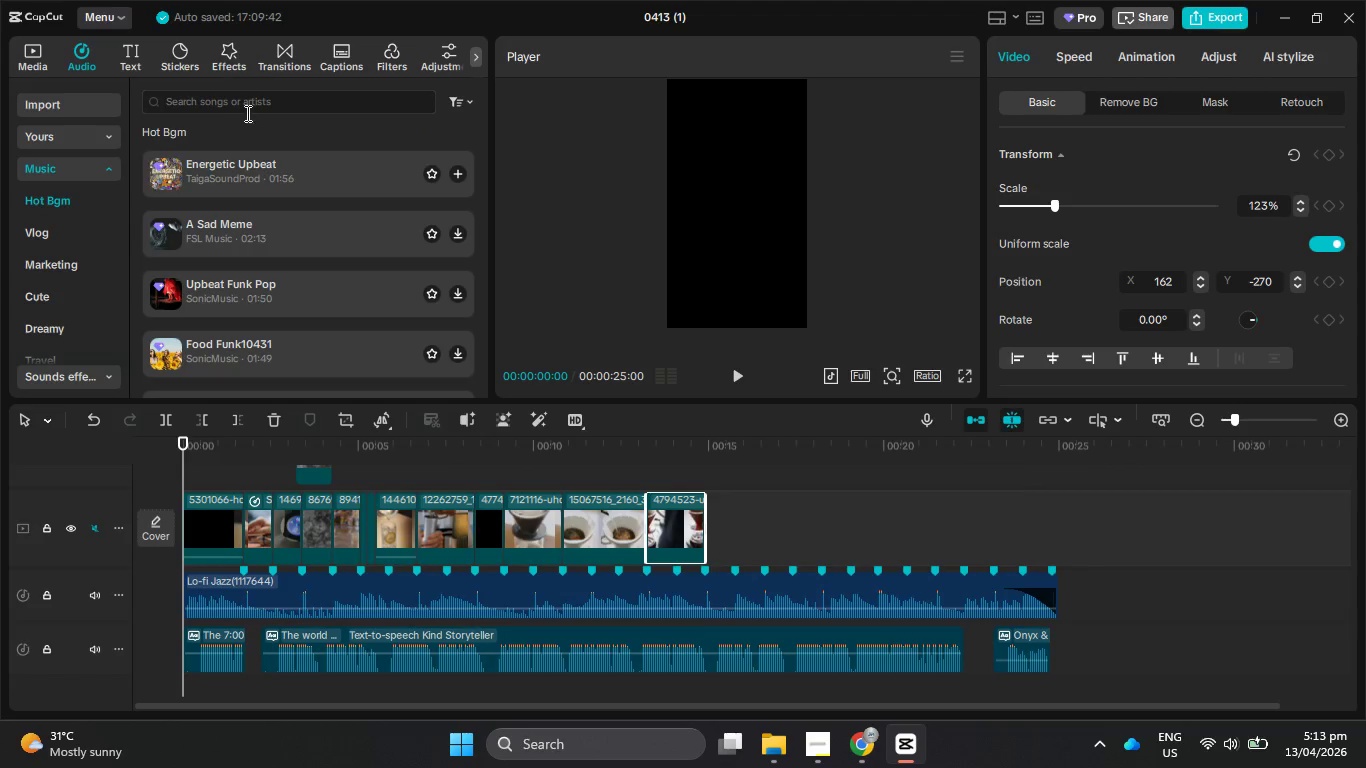 
left_click([239, 101])
 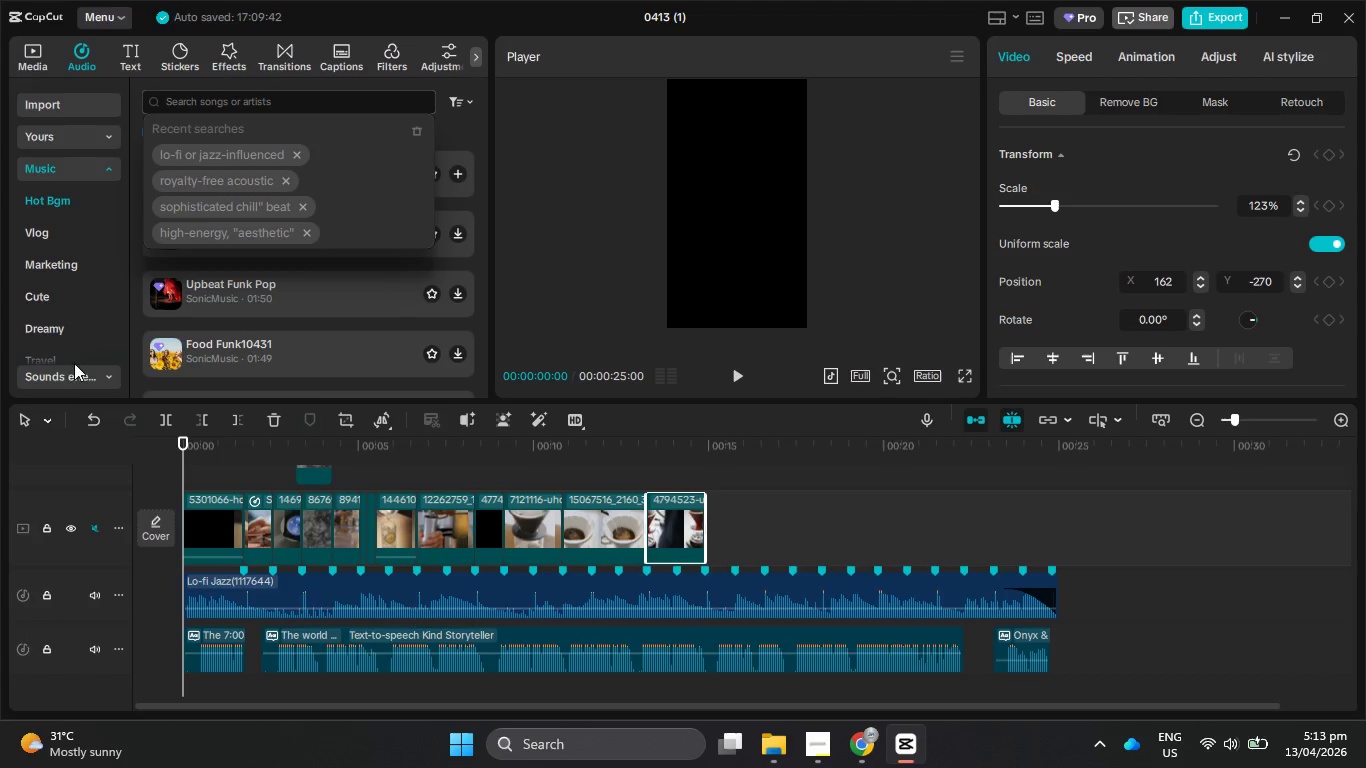 
left_click([62, 383])
 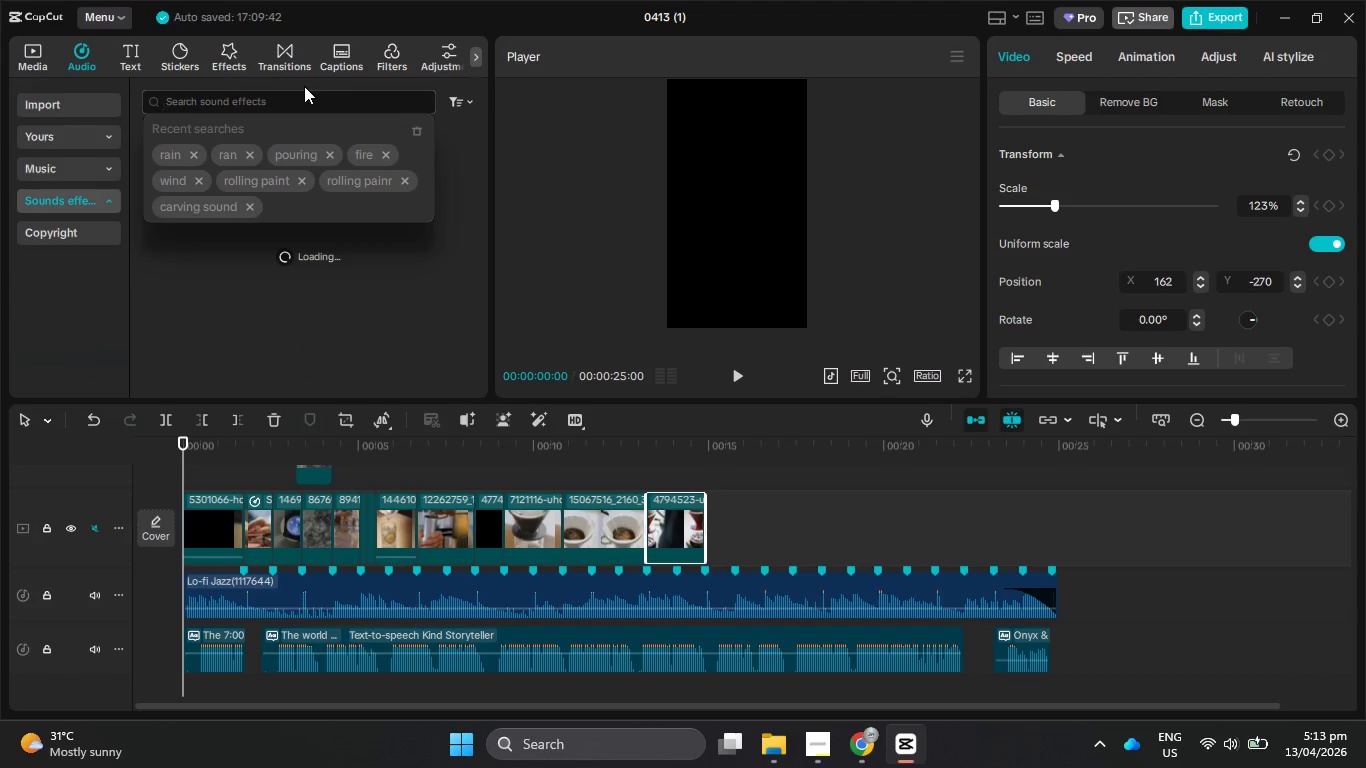 
type(pour)
 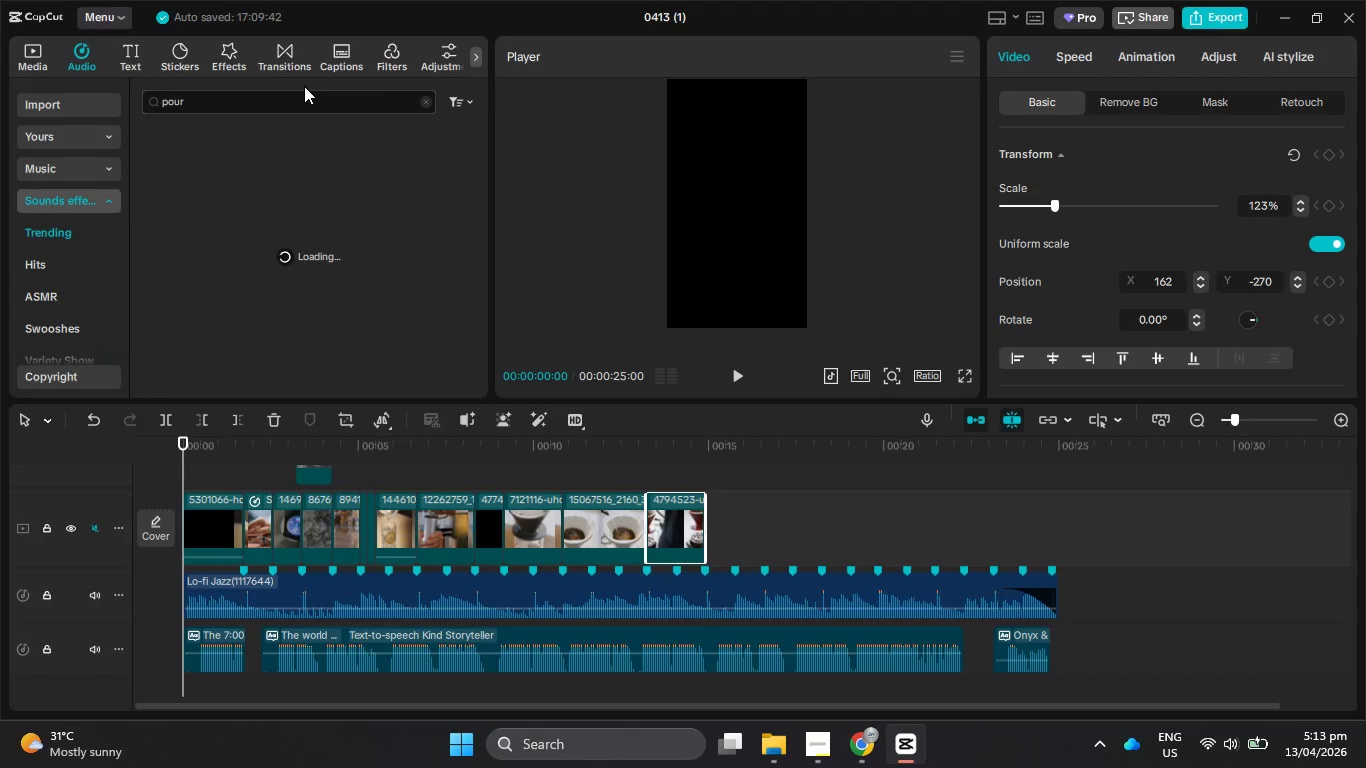 
key(Enter)
 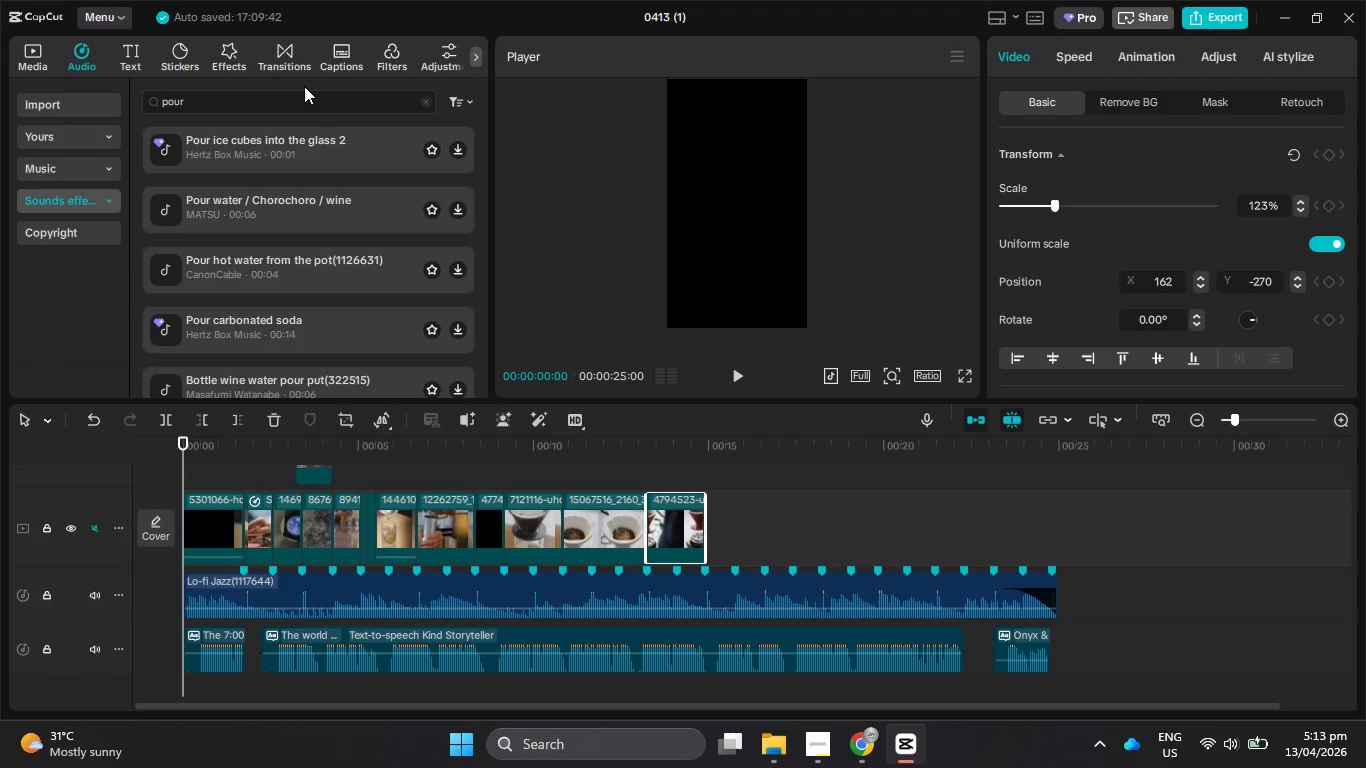 
left_click([331, 134])
 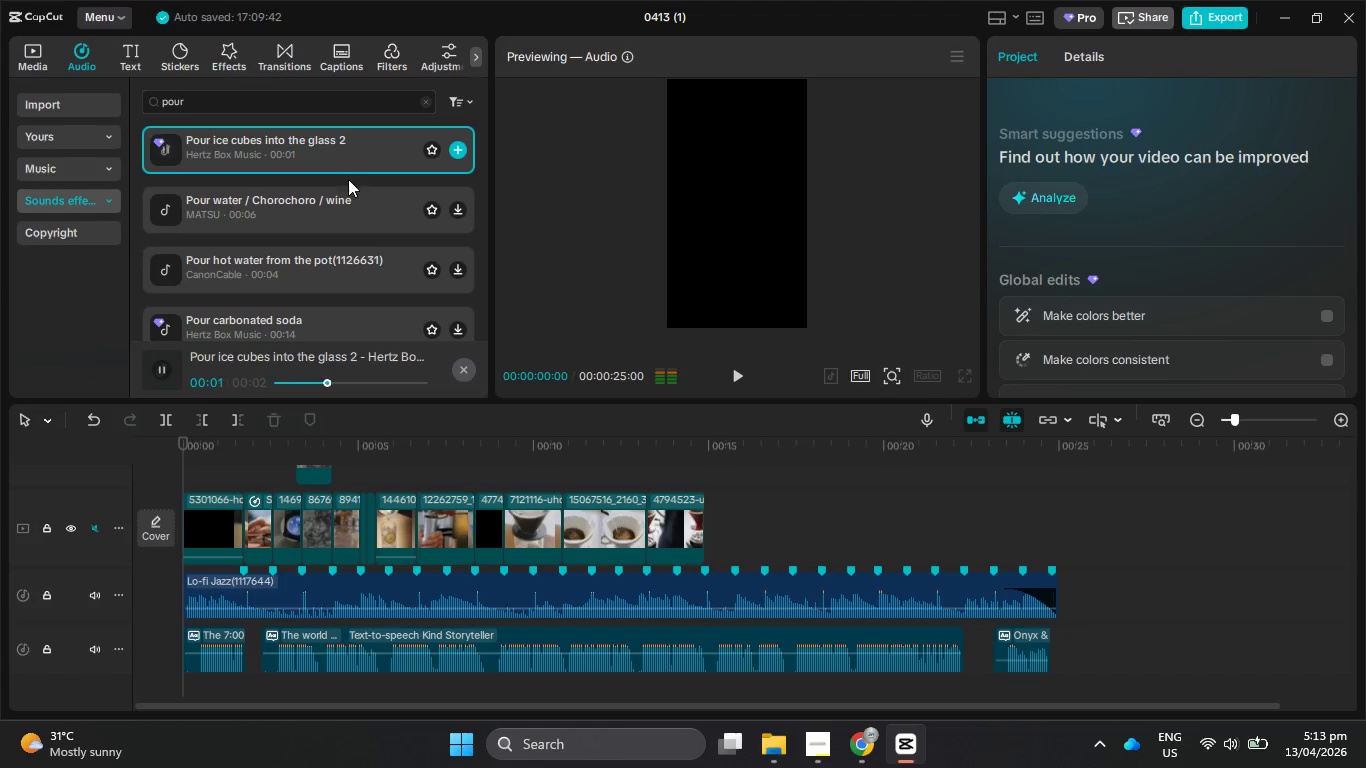 
left_click([341, 217])
 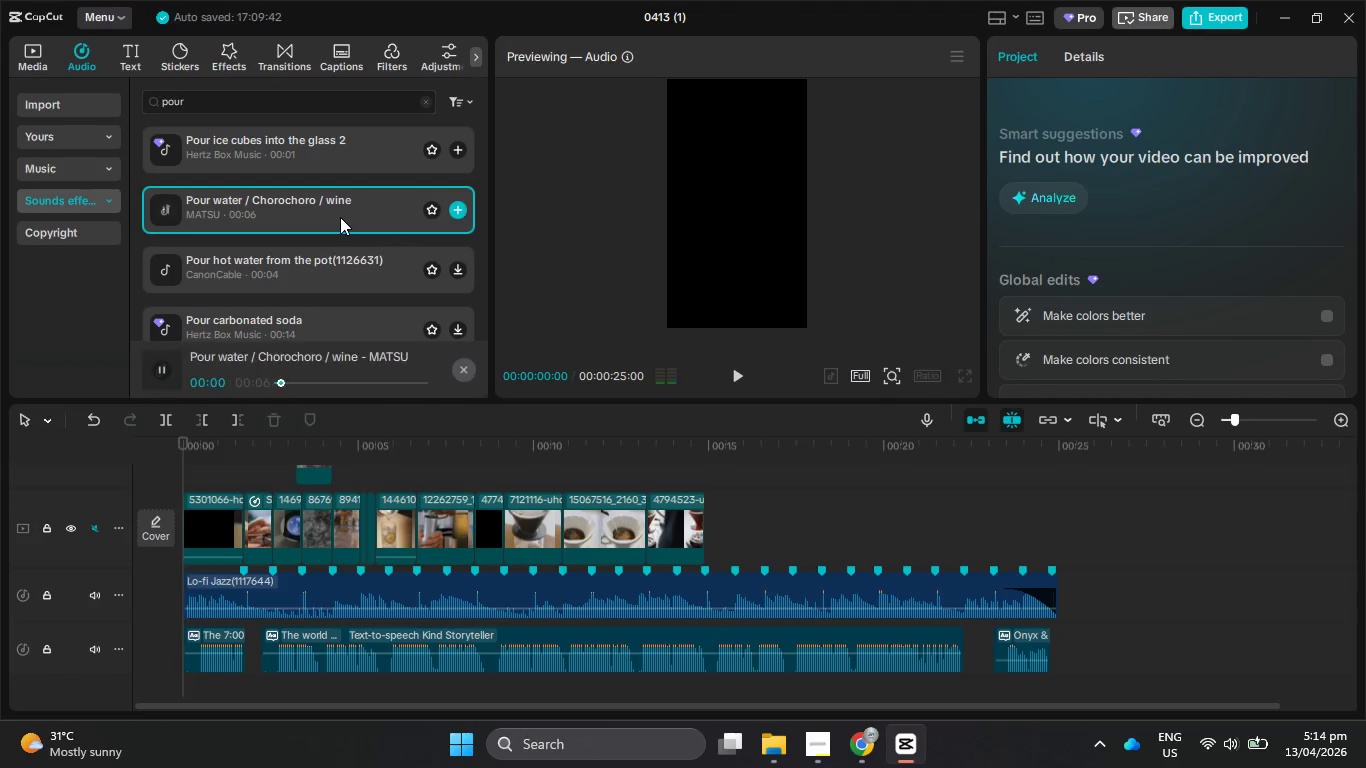 
left_click([328, 263])
 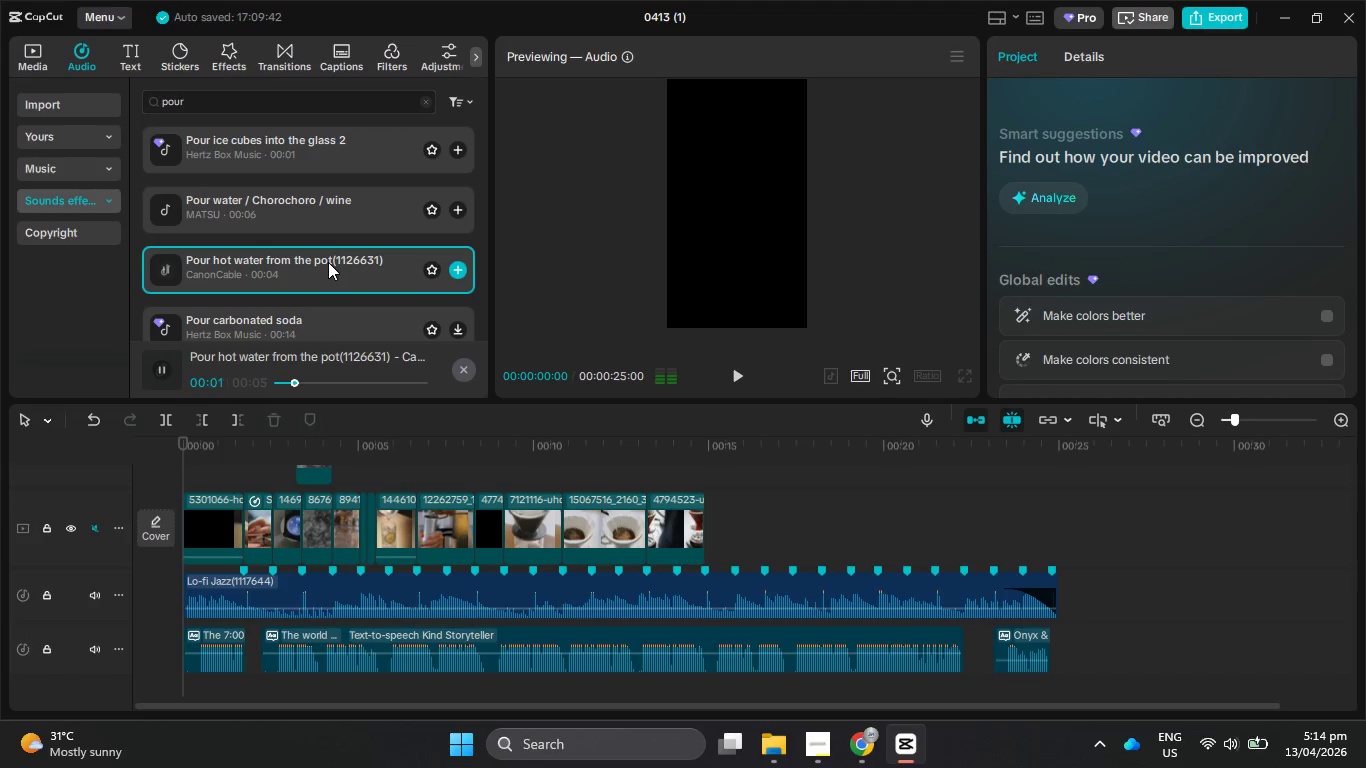 
left_click_drag(start_coordinate=[328, 260], to_coordinate=[185, 676])
 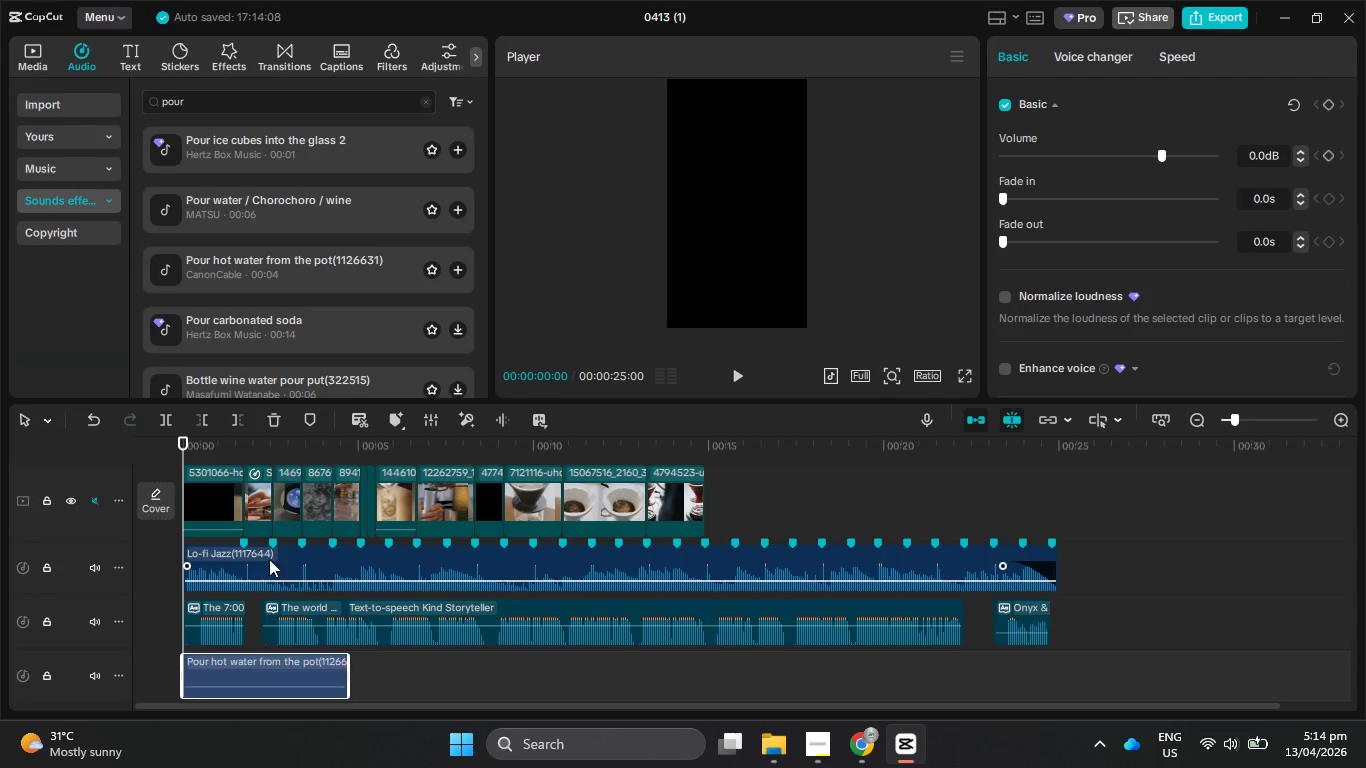 
scroll: coordinate [270, 587], scroll_direction: down, amount: 5.0
 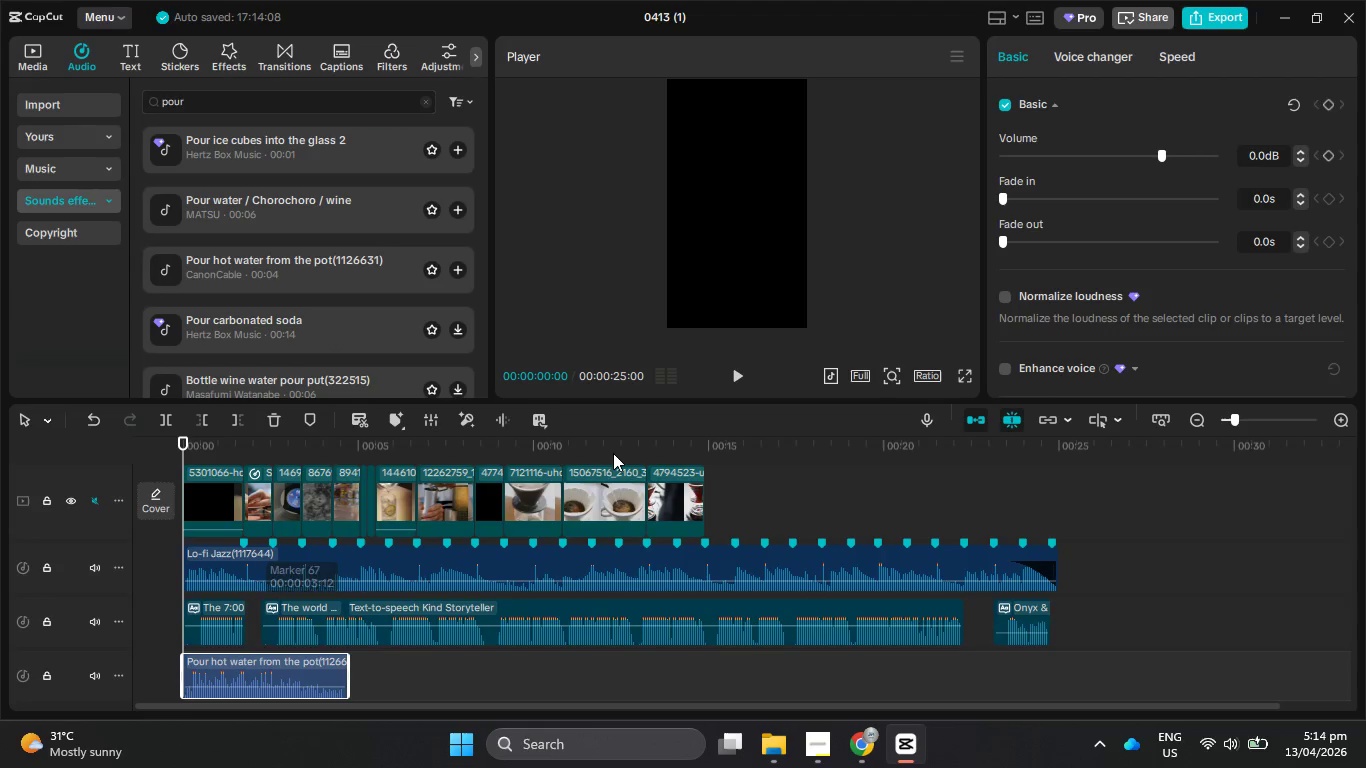 
left_click([742, 377])
 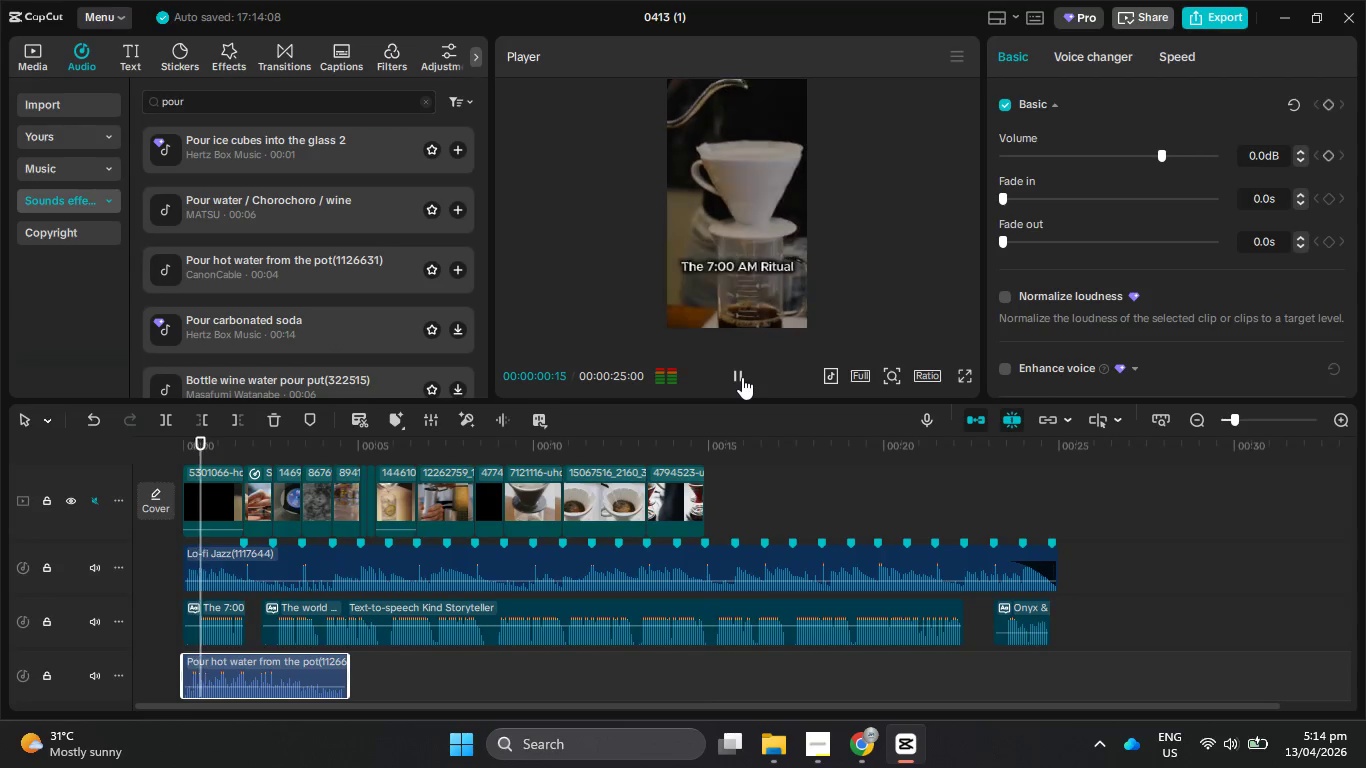 
left_click([742, 377])
 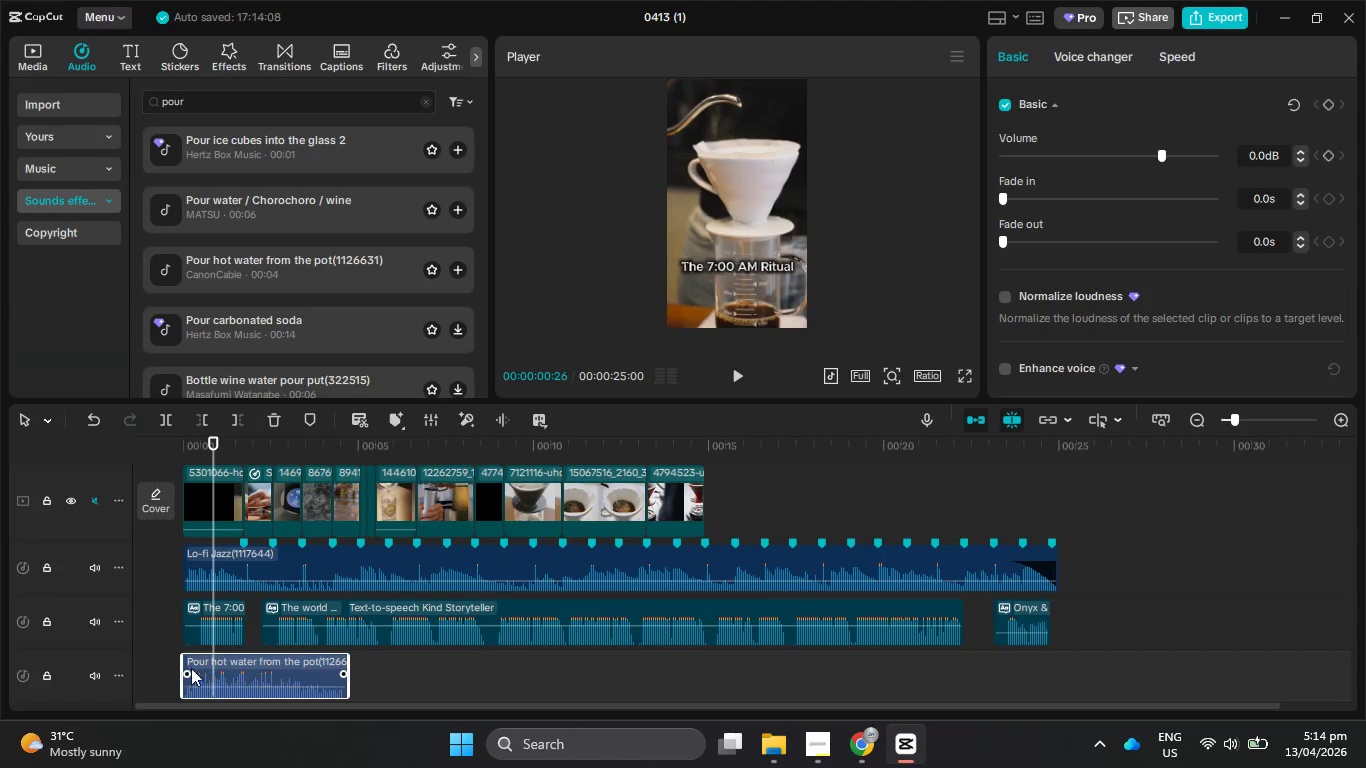 
left_click_drag(start_coordinate=[222, 666], to_coordinate=[256, 670])
 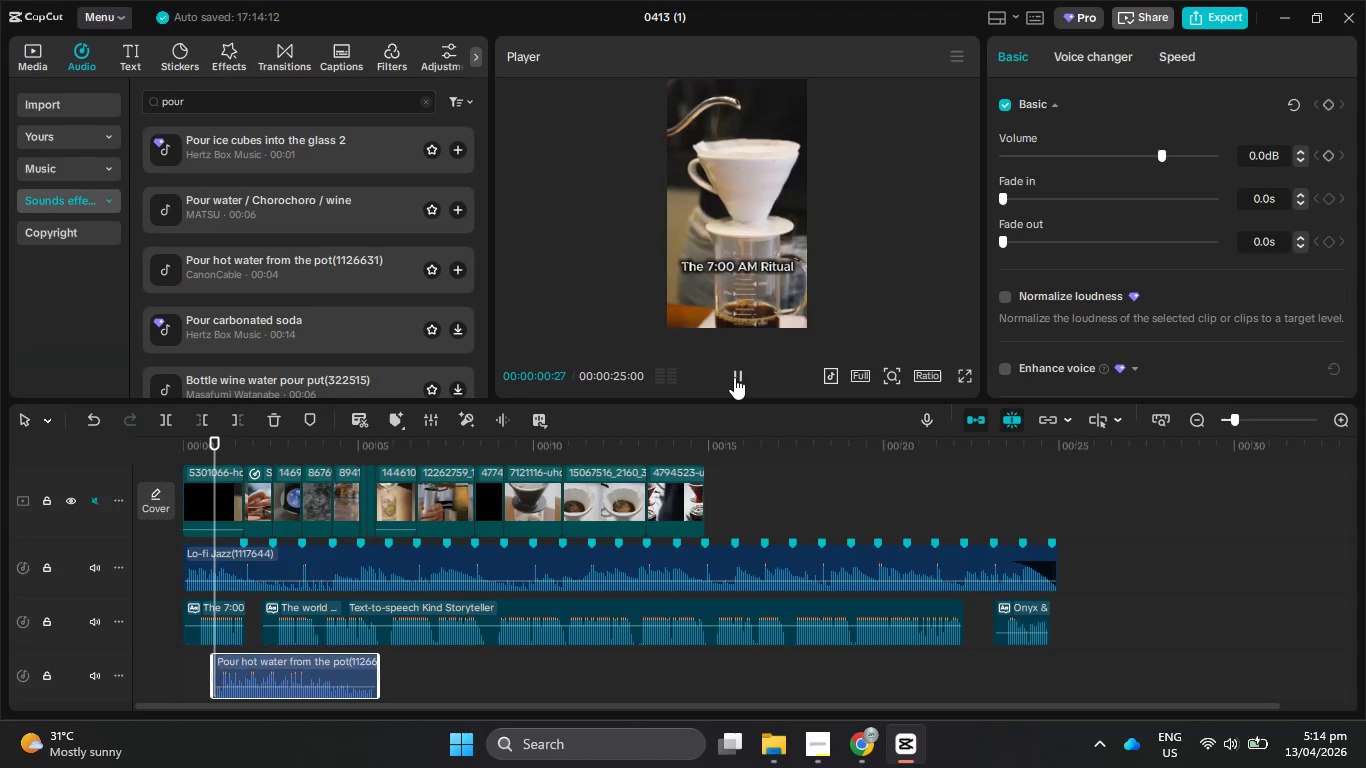 
left_click([734, 377])
 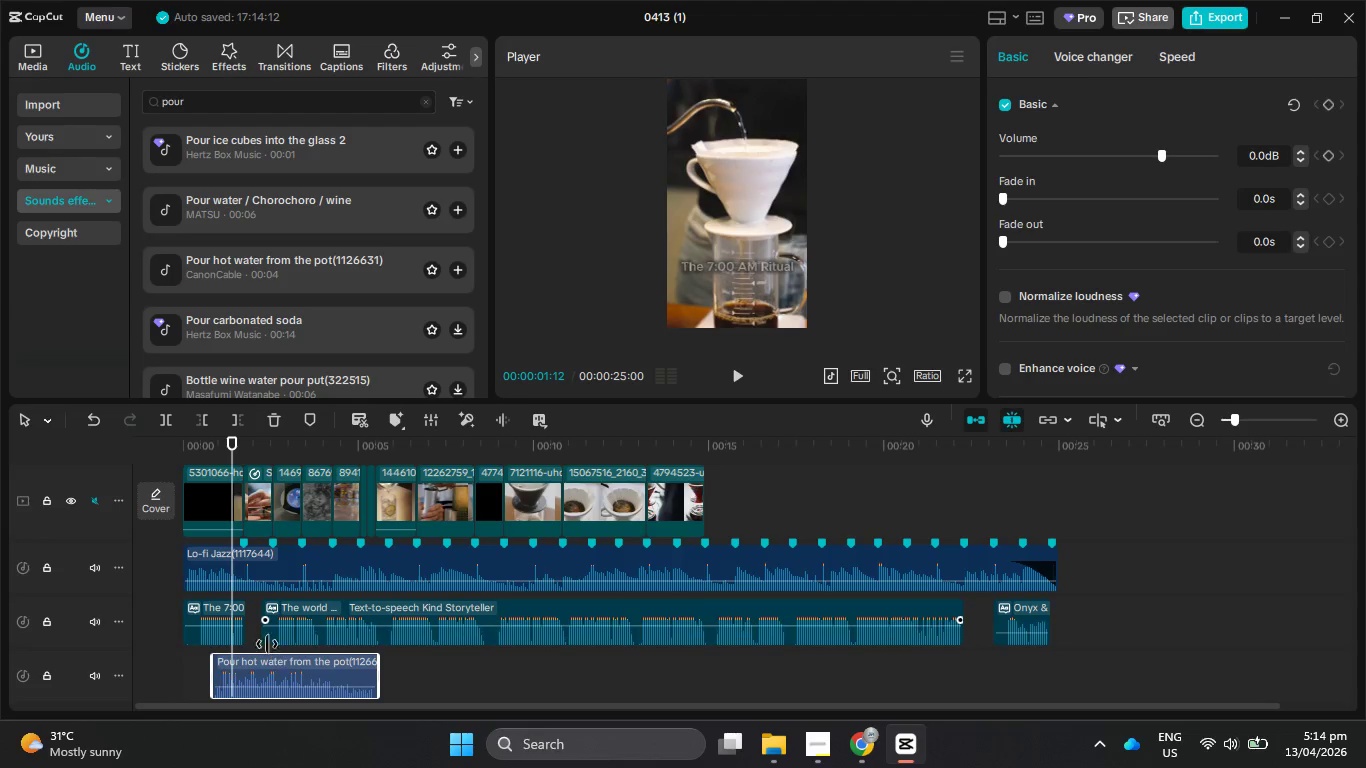 
left_click_drag(start_coordinate=[252, 672], to_coordinate=[274, 672])
 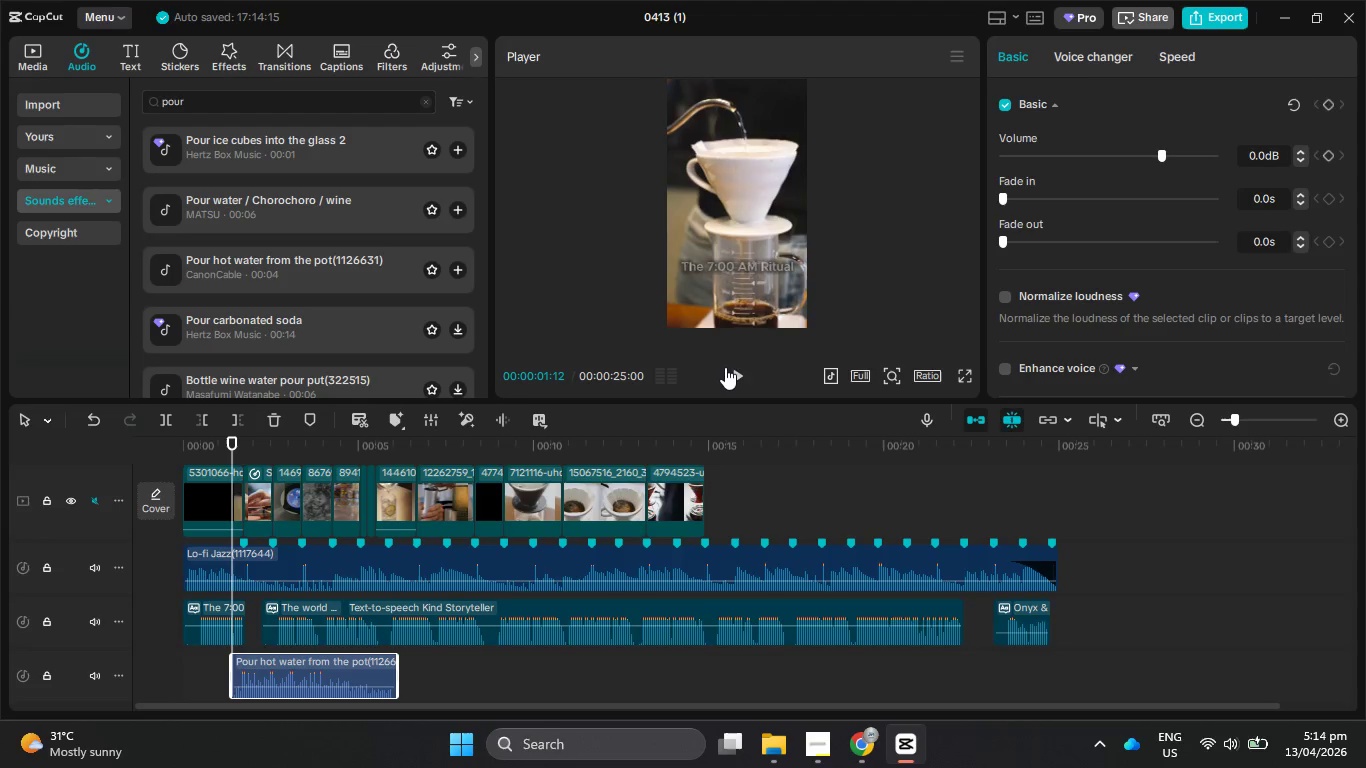 
left_click([740, 371])
 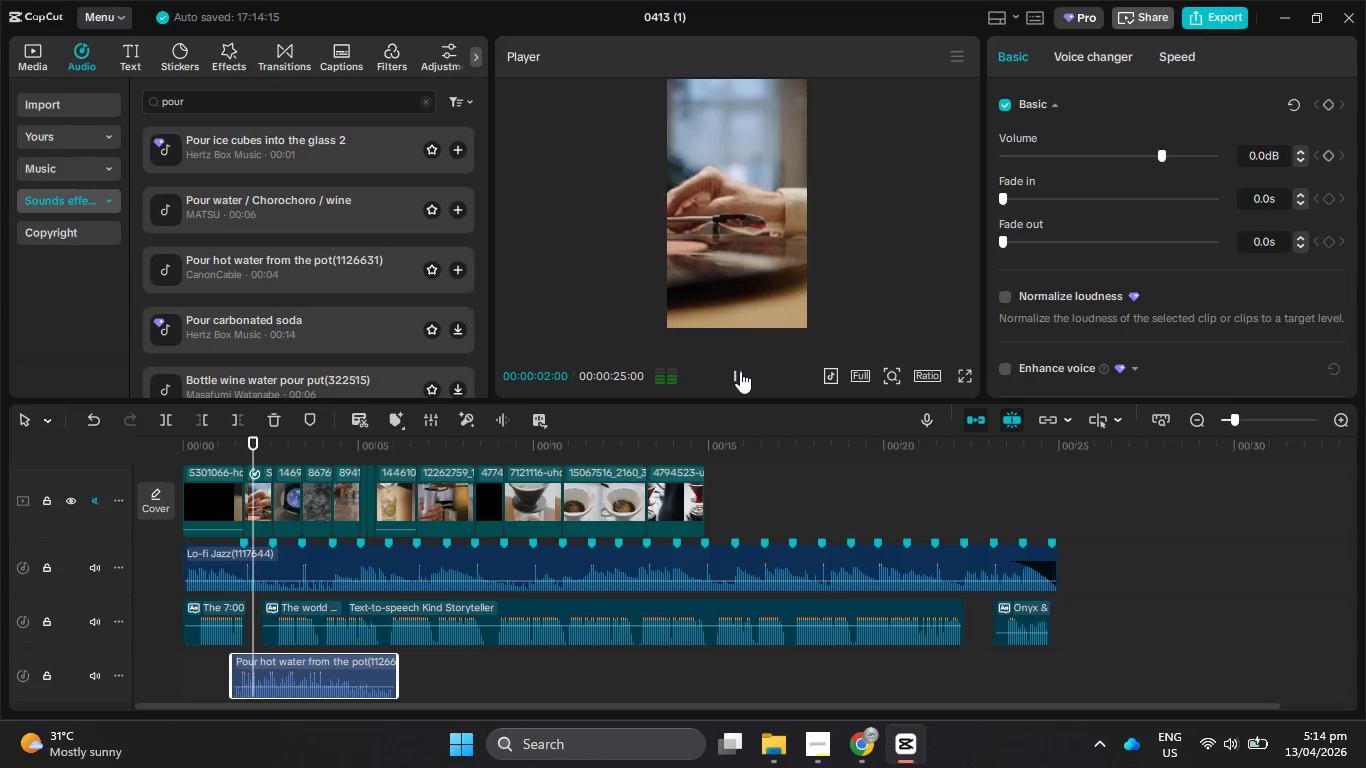 
left_click([740, 371])
 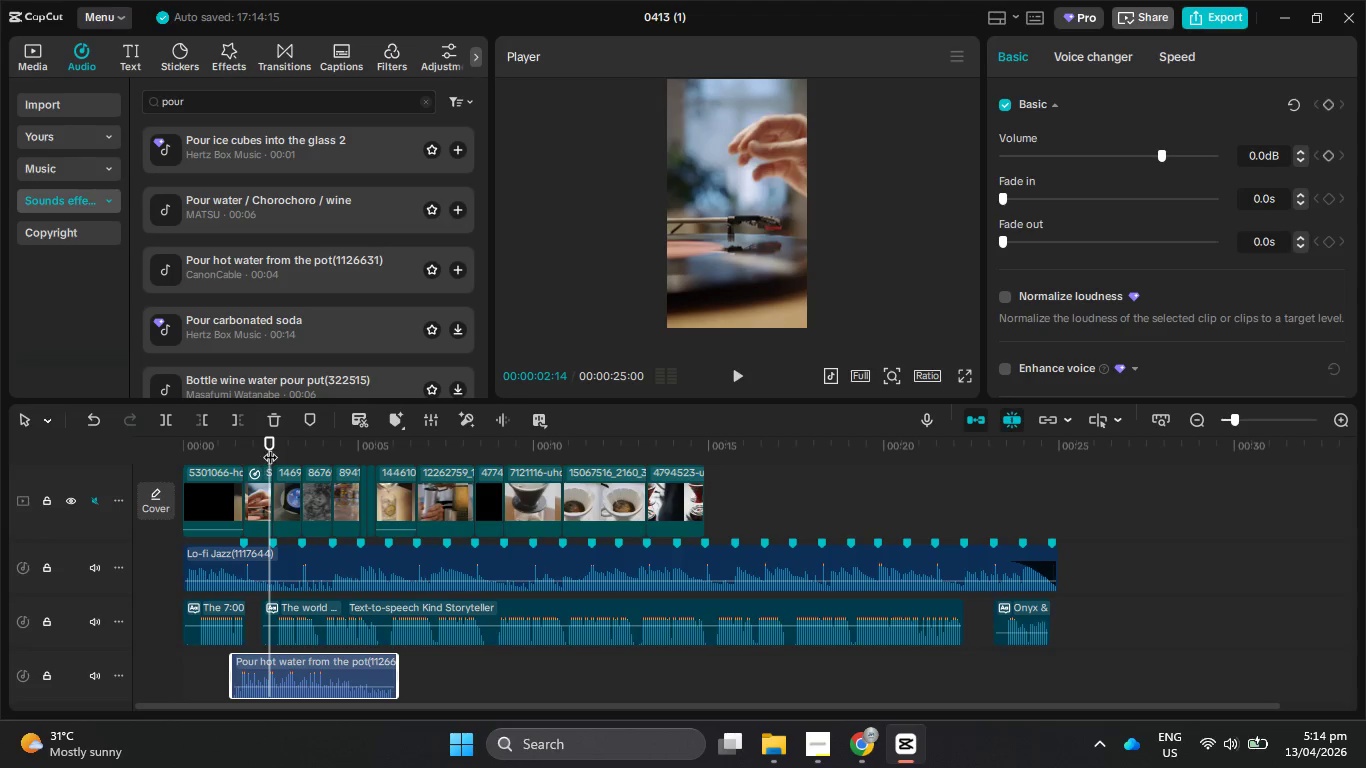 
left_click_drag(start_coordinate=[271, 446], to_coordinate=[242, 446])
 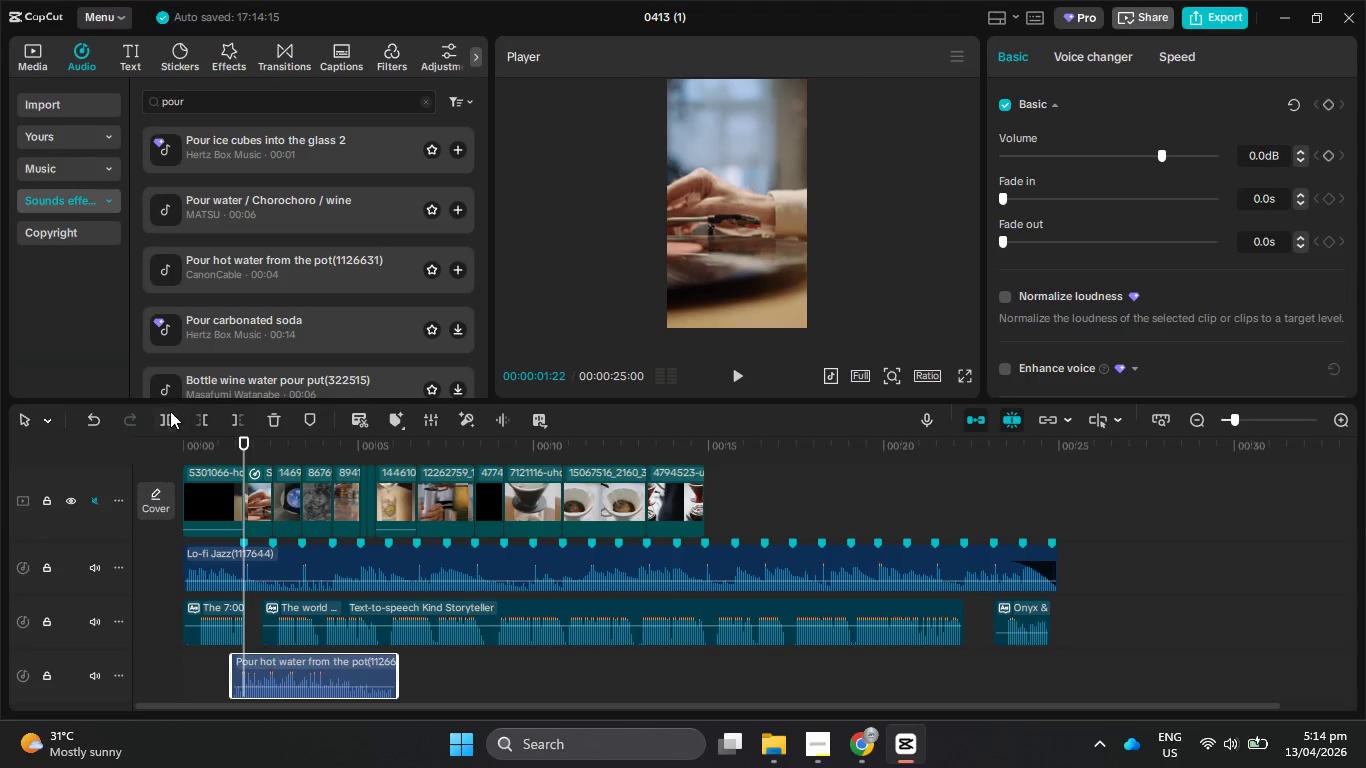 
left_click([168, 416])
 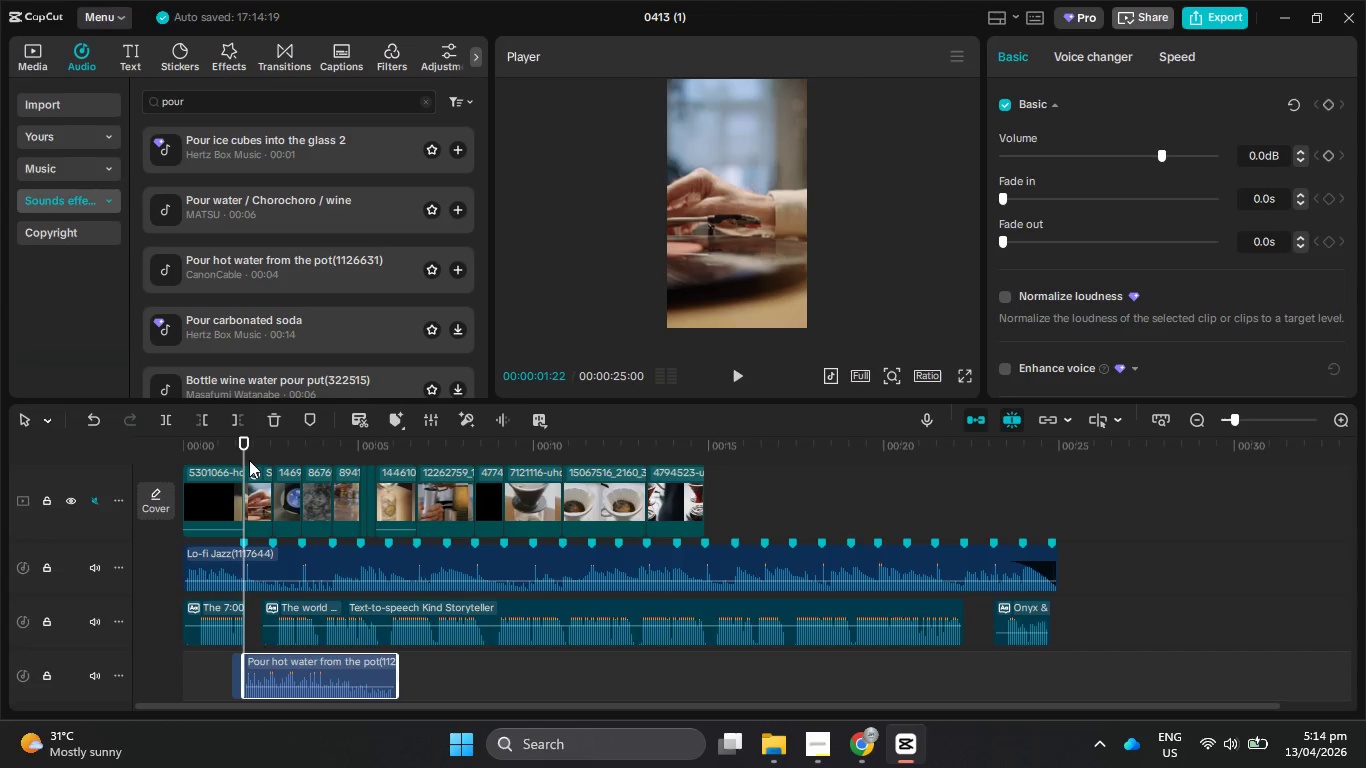 
left_click_drag(start_coordinate=[246, 449], to_coordinate=[362, 453])
 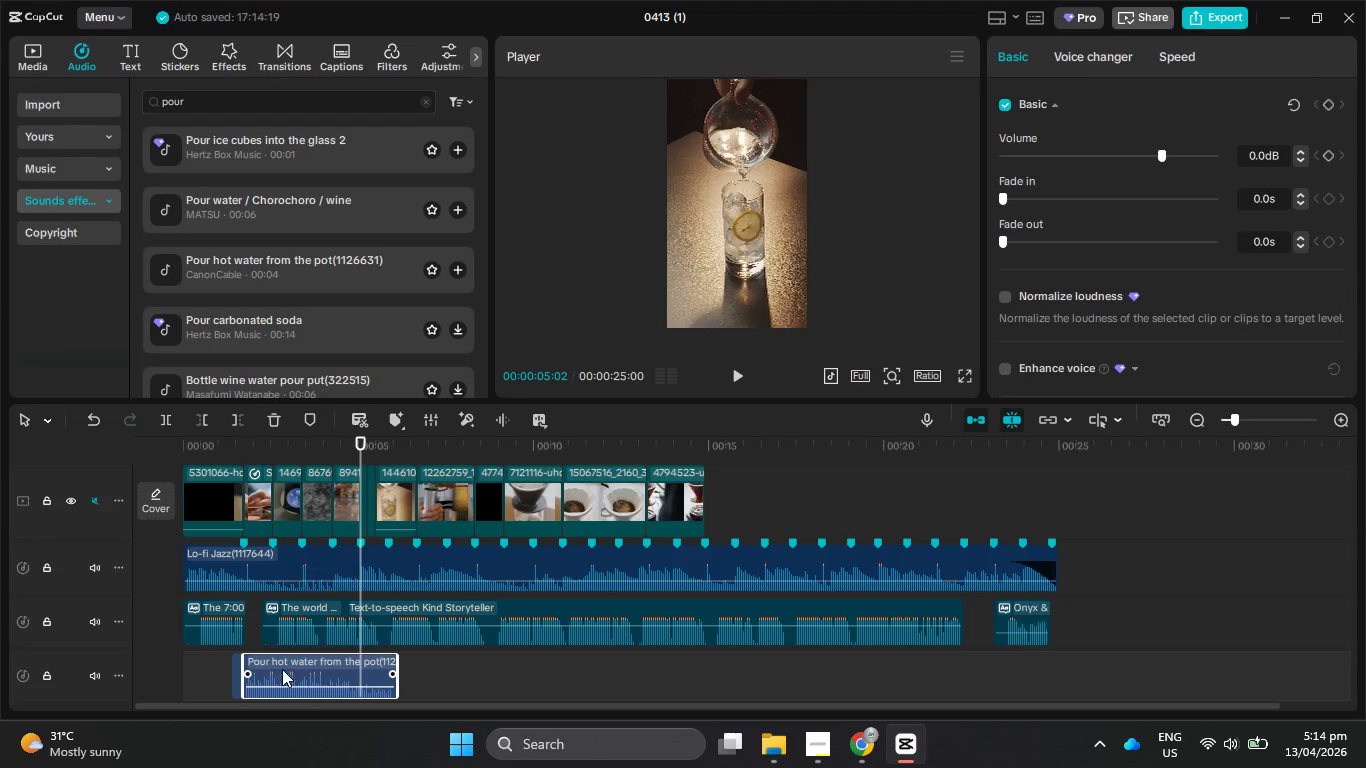 
left_click_drag(start_coordinate=[282, 666], to_coordinate=[408, 667])
 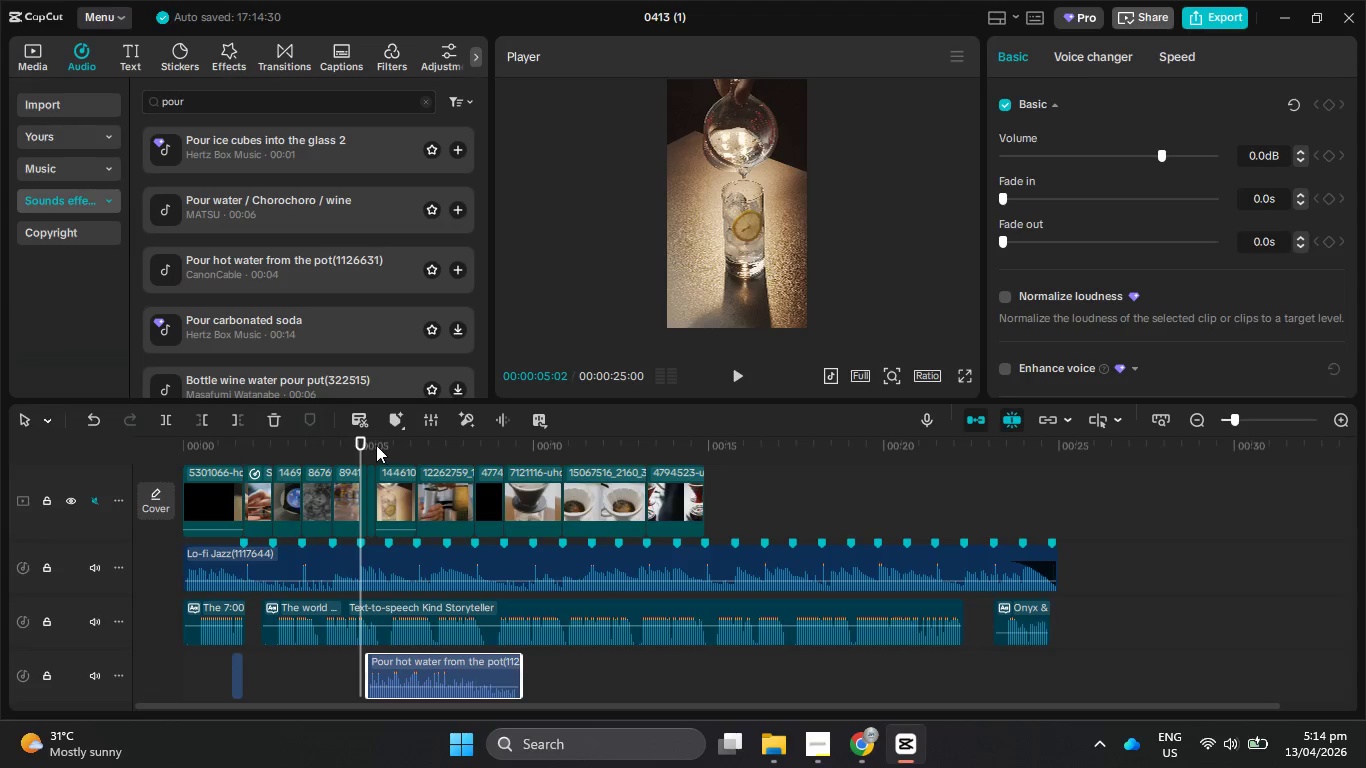 
left_click_drag(start_coordinate=[360, 445], to_coordinate=[376, 448])
 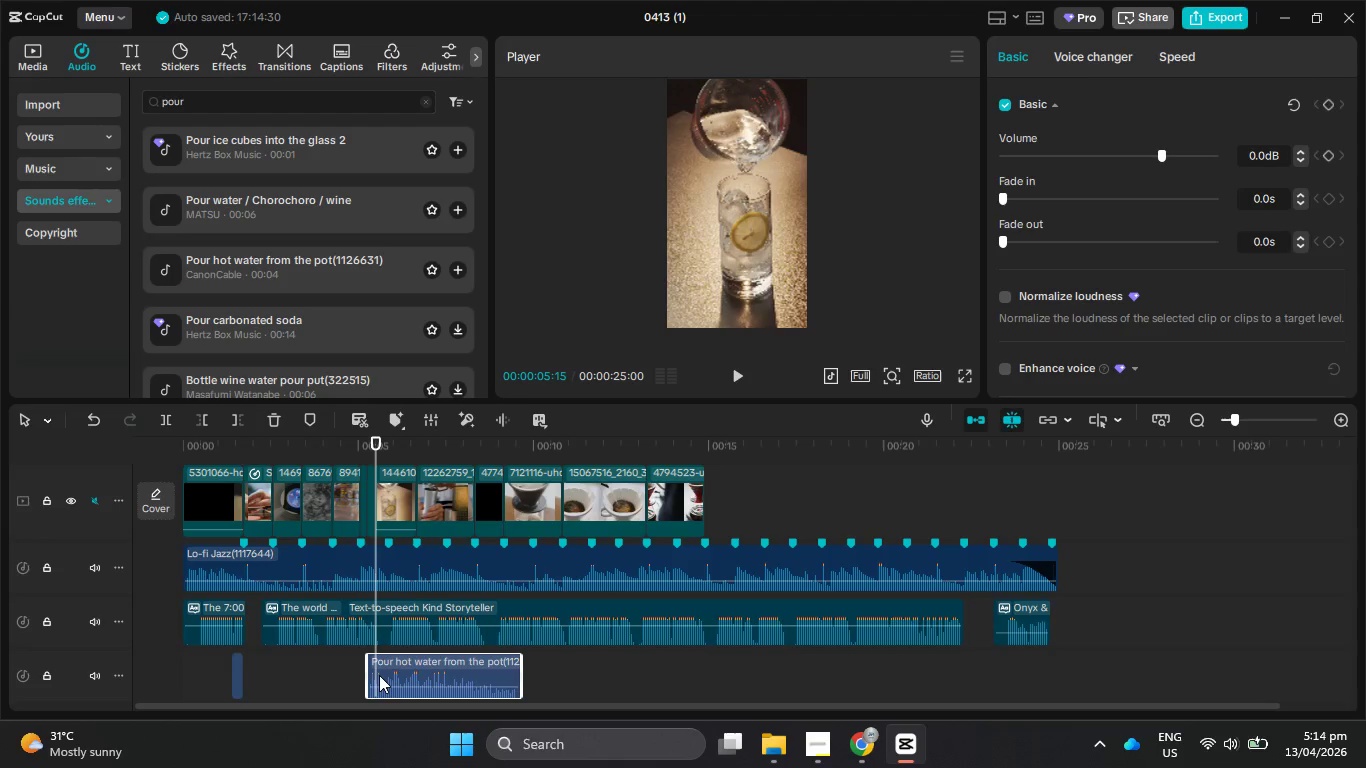 
left_click_drag(start_coordinate=[382, 671], to_coordinate=[391, 671])
 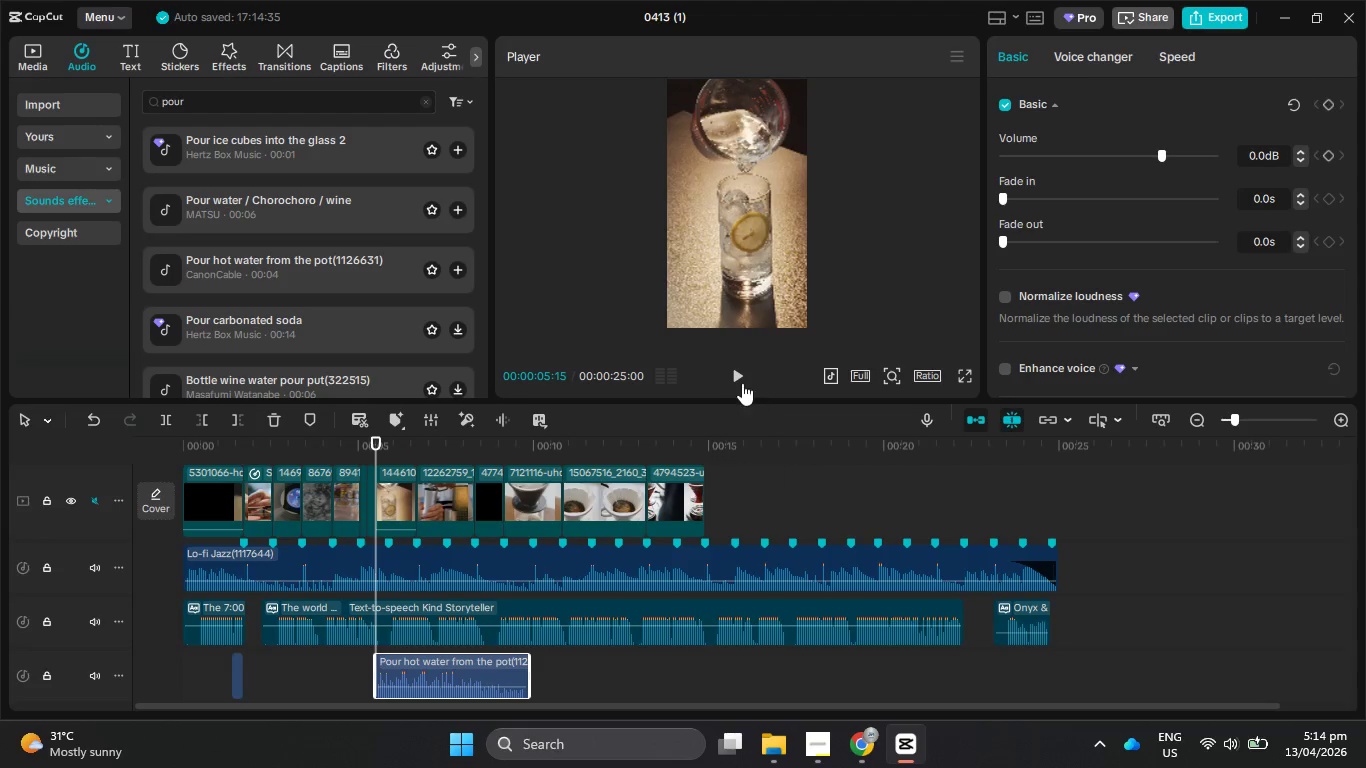 
left_click([736, 377])
 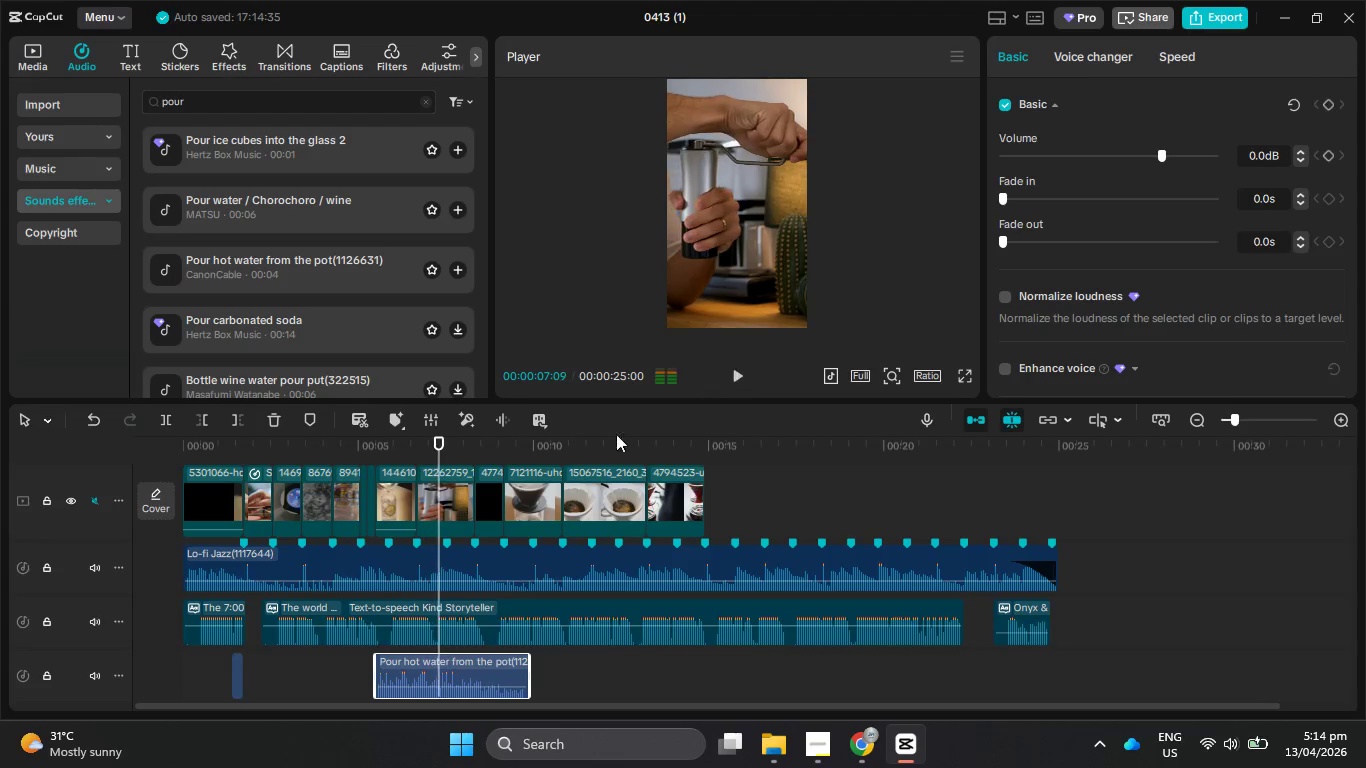 
left_click_drag(start_coordinate=[437, 445], to_coordinate=[418, 445])
 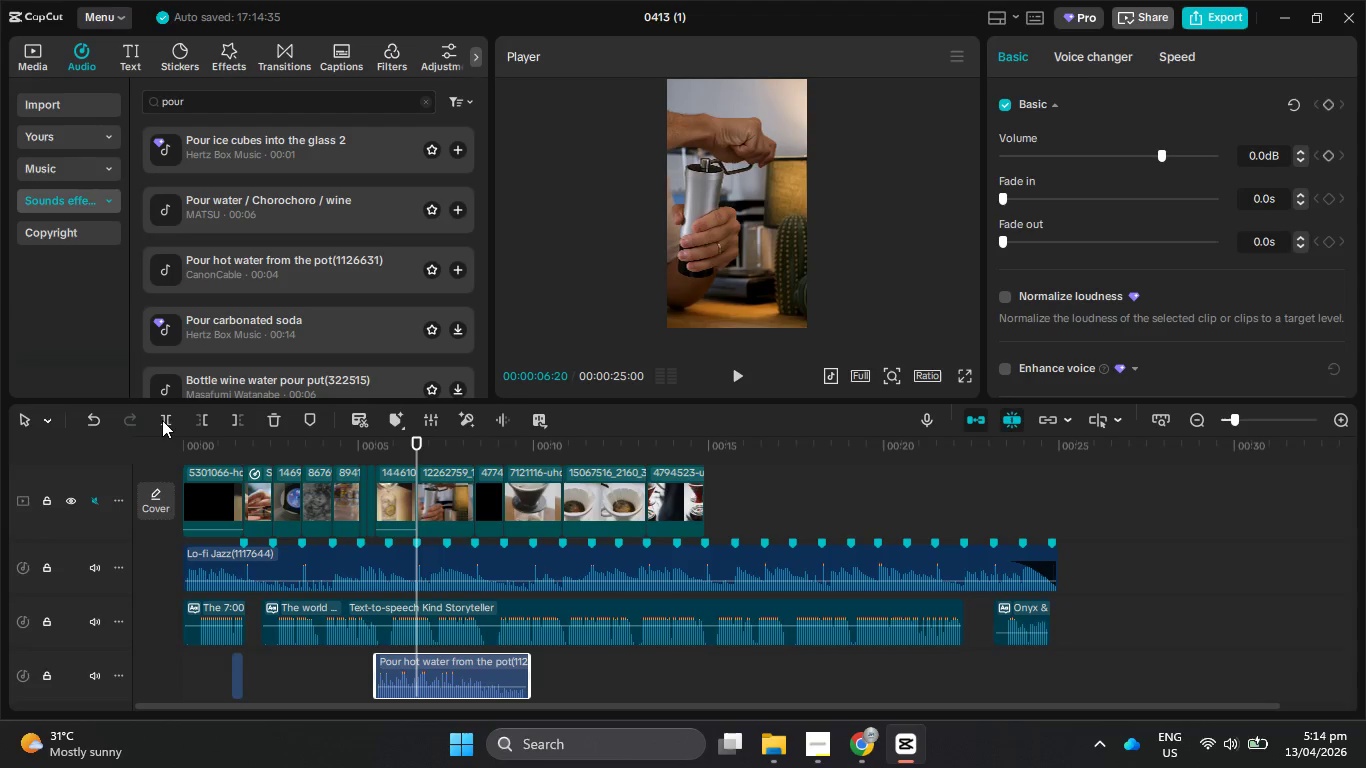 
left_click([166, 421])
 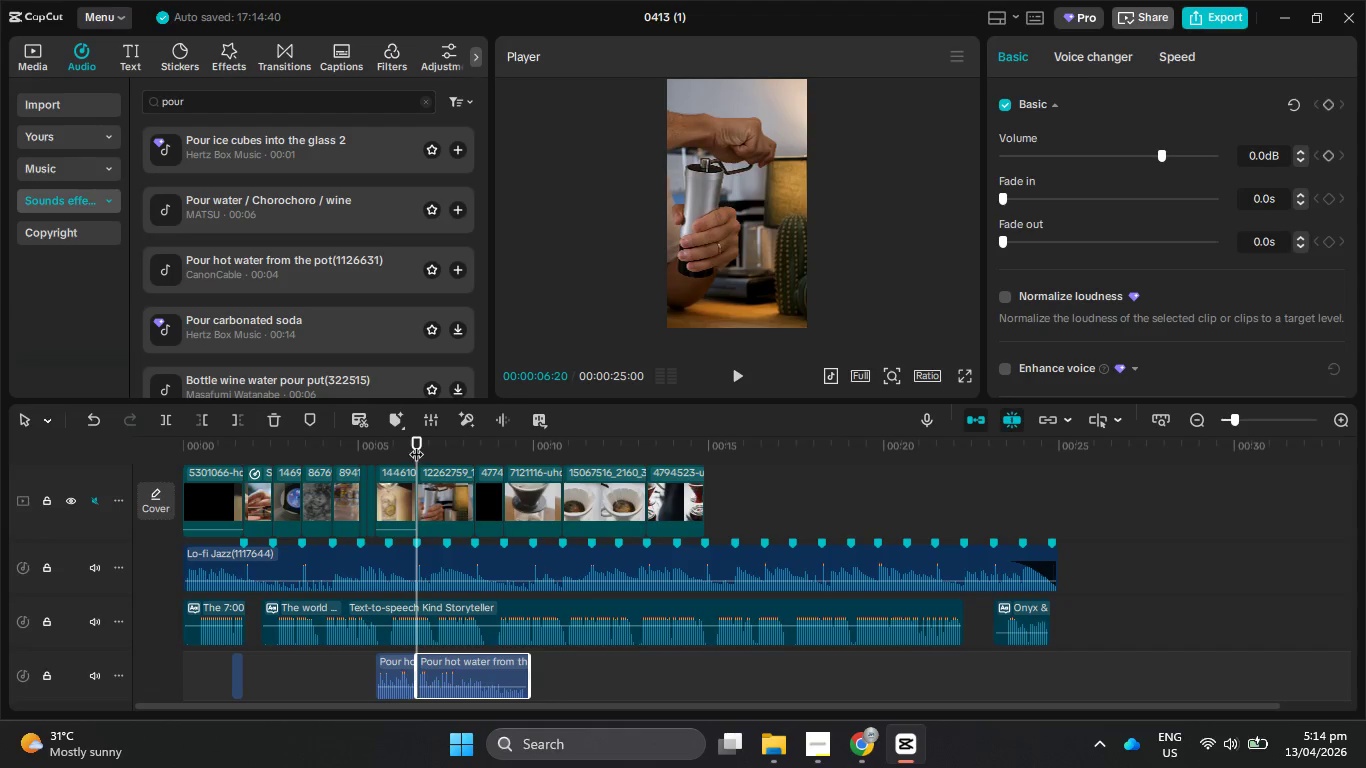 
left_click_drag(start_coordinate=[417, 445], to_coordinate=[507, 455])
 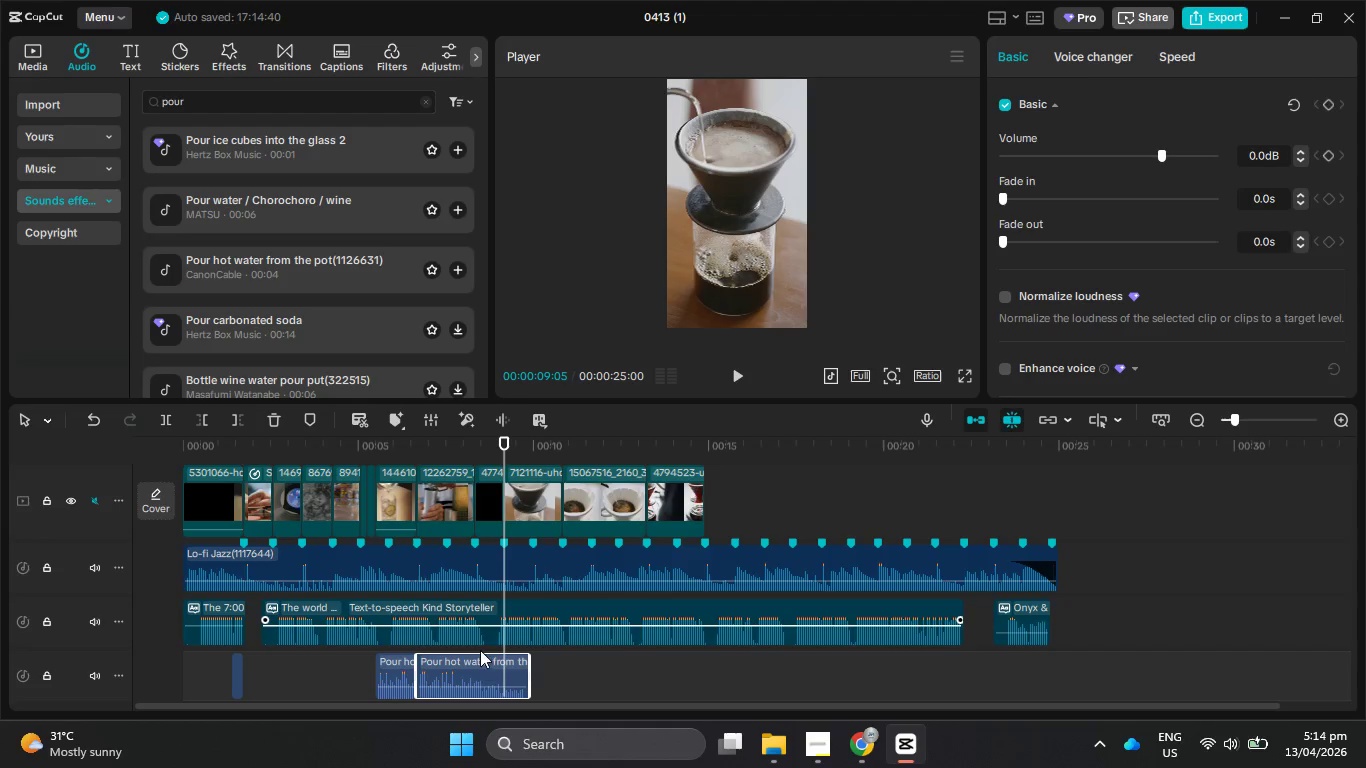 
left_click_drag(start_coordinate=[483, 665], to_coordinate=[573, 666])
 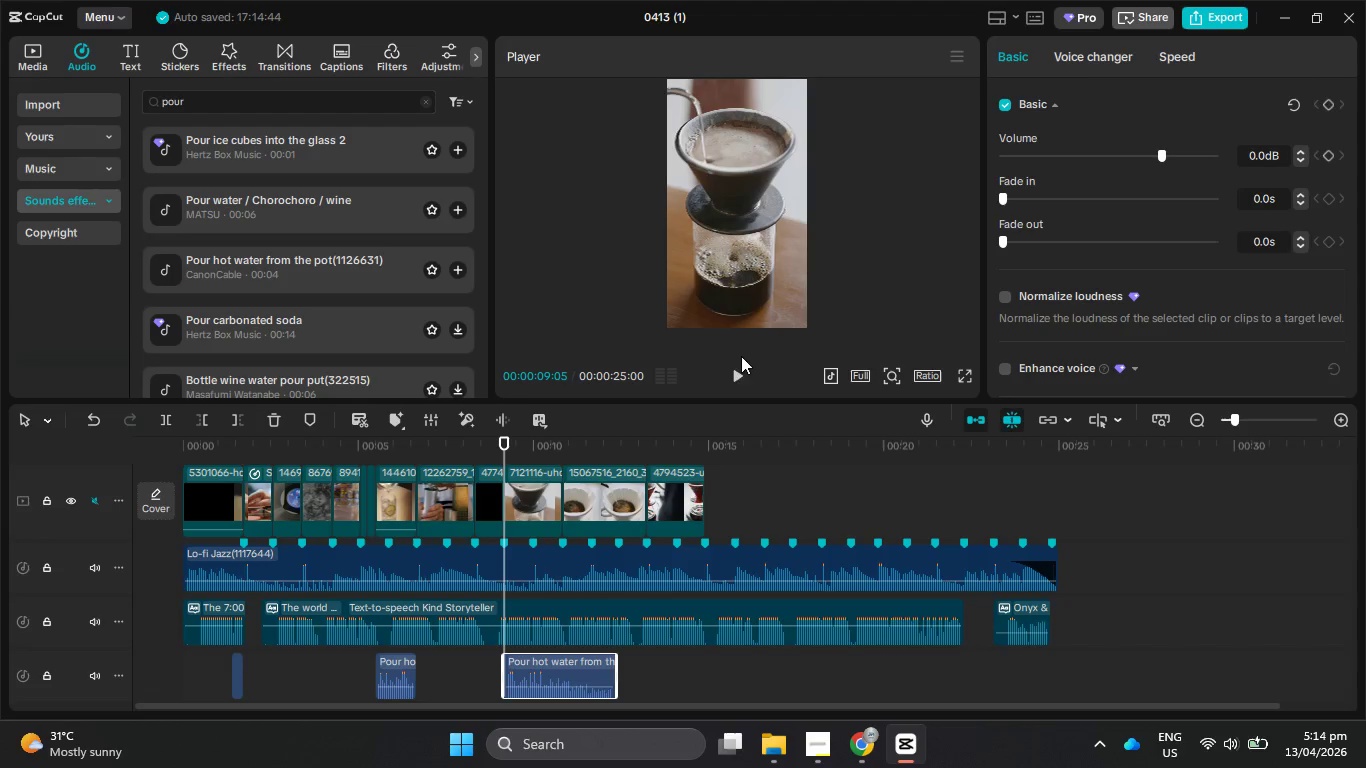 
left_click([743, 372])
 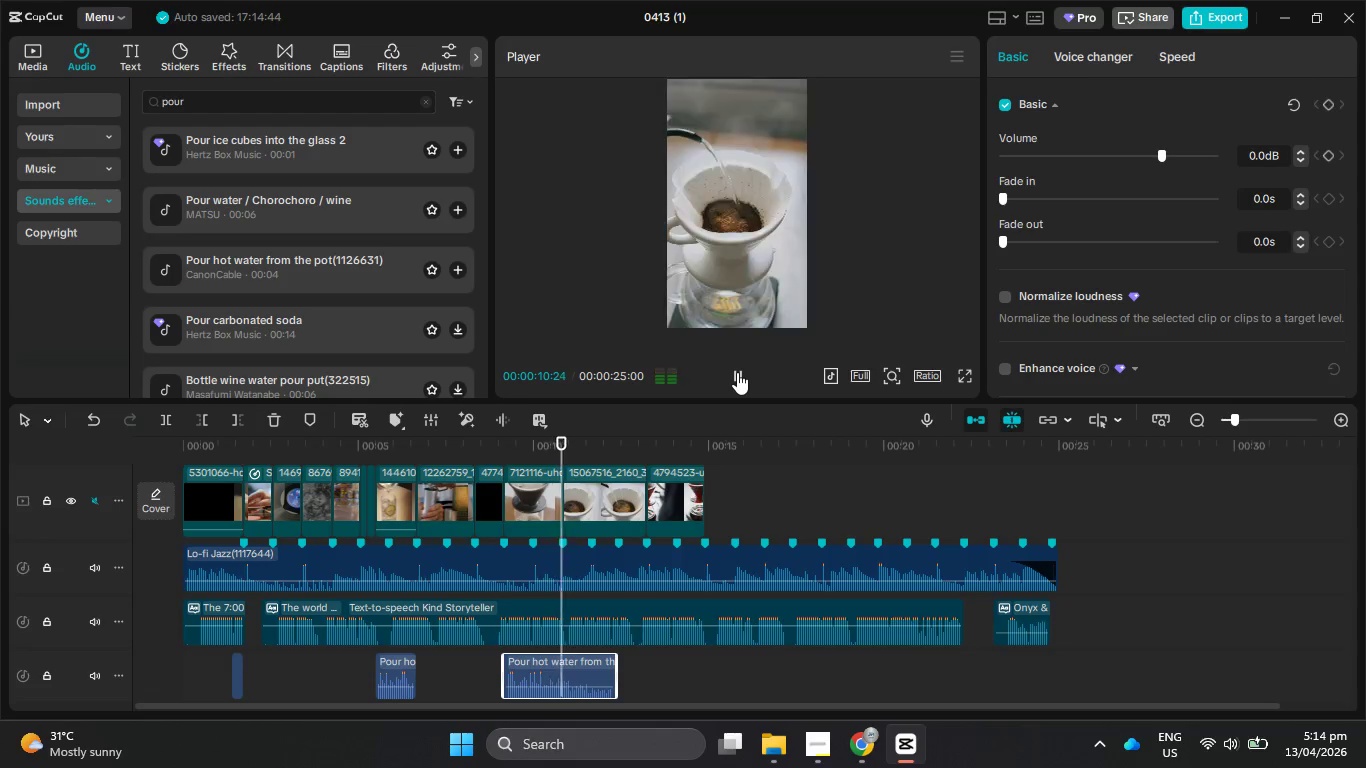 
left_click([736, 372])
 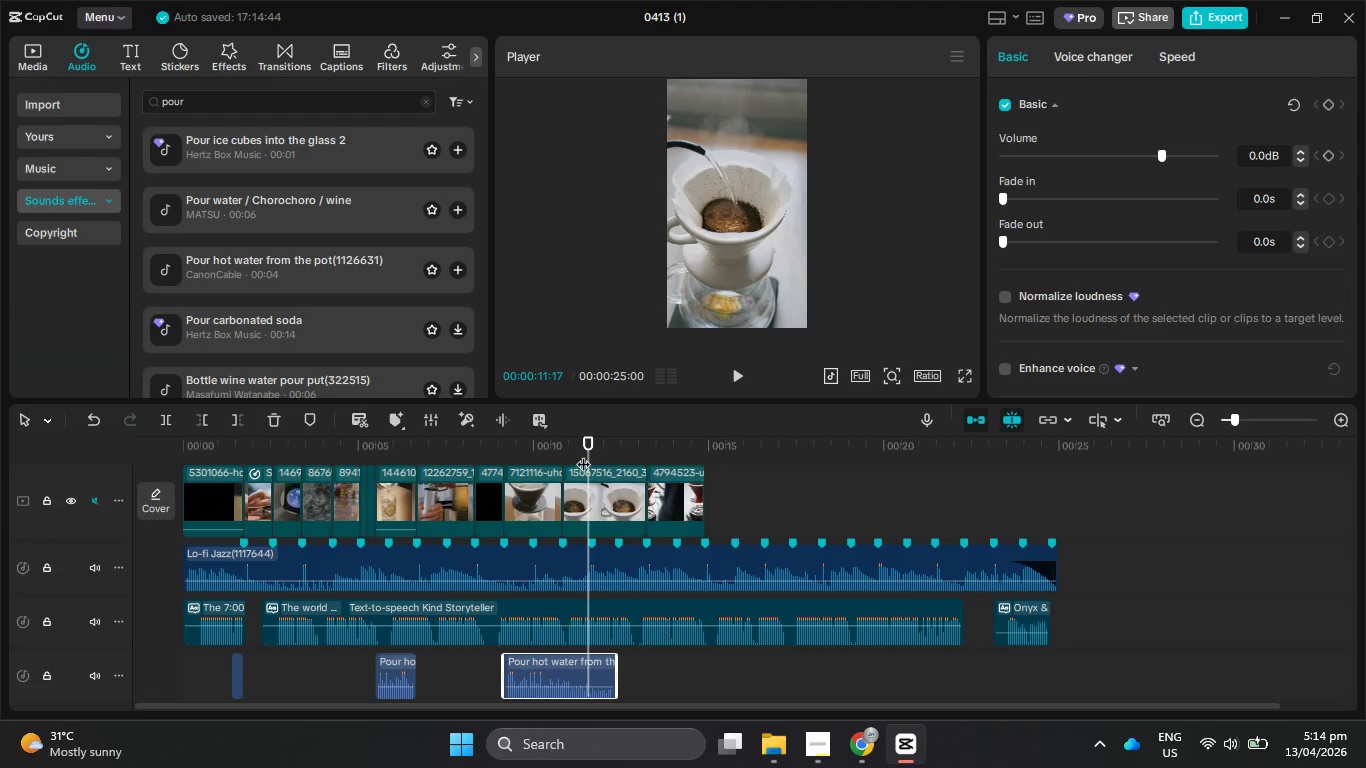 
left_click_drag(start_coordinate=[590, 453], to_coordinate=[564, 453])
 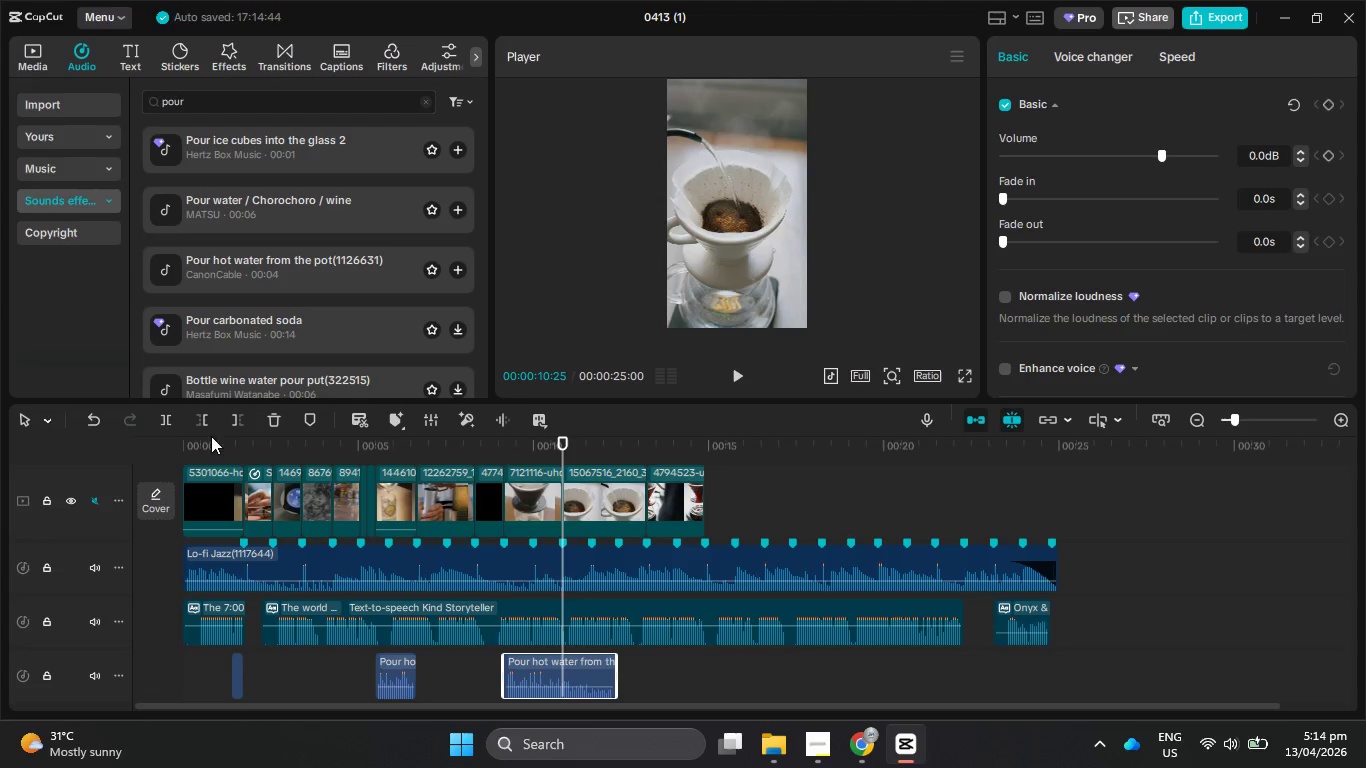 
left_click([229, 418])
 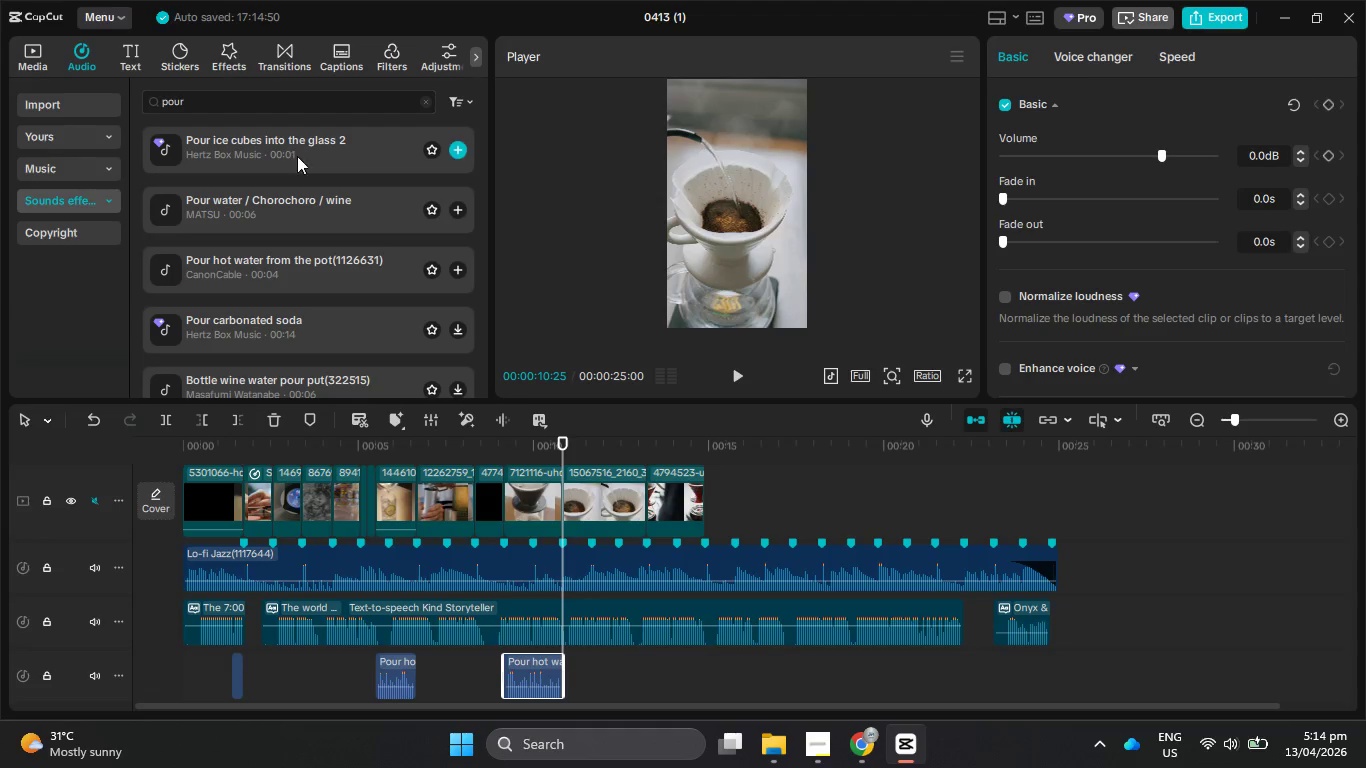 
left_click_drag(start_coordinate=[297, 154], to_coordinate=[564, 674])
 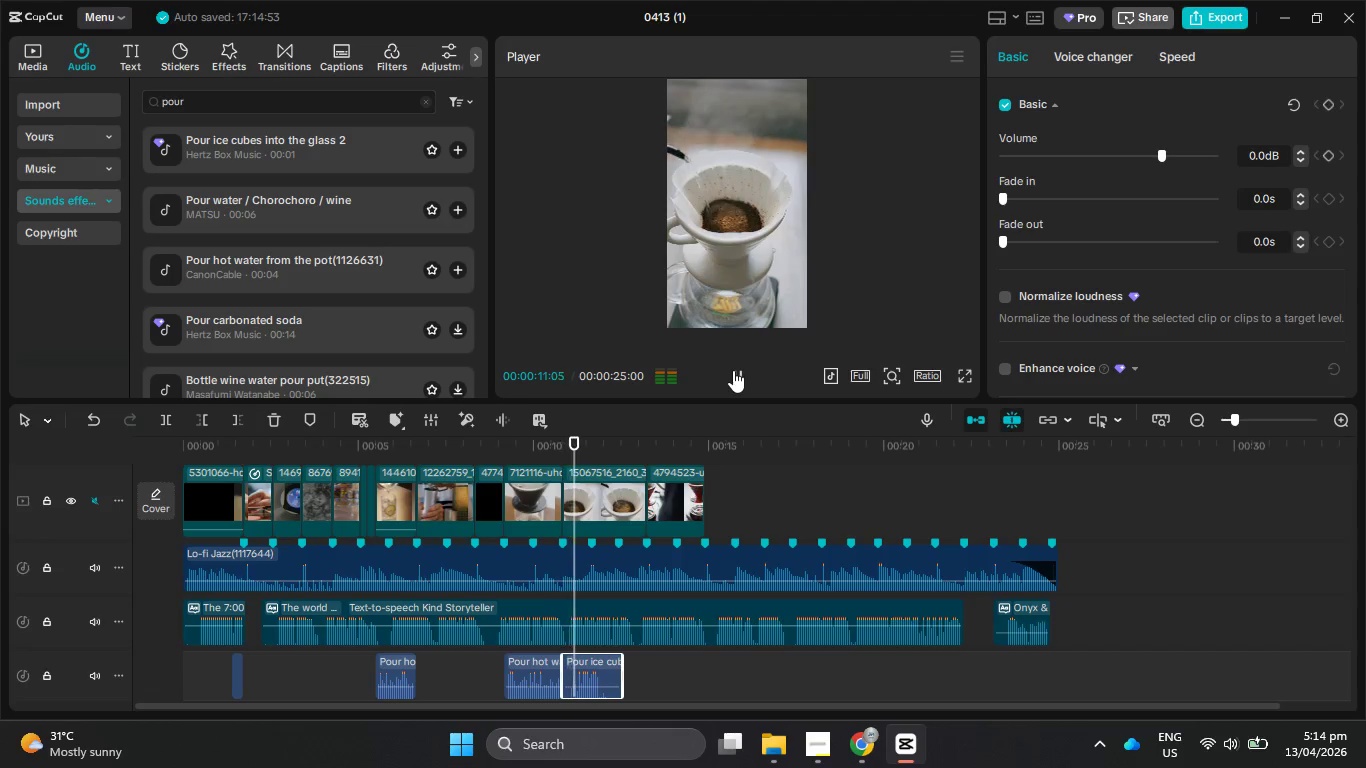 
left_click([733, 370])
 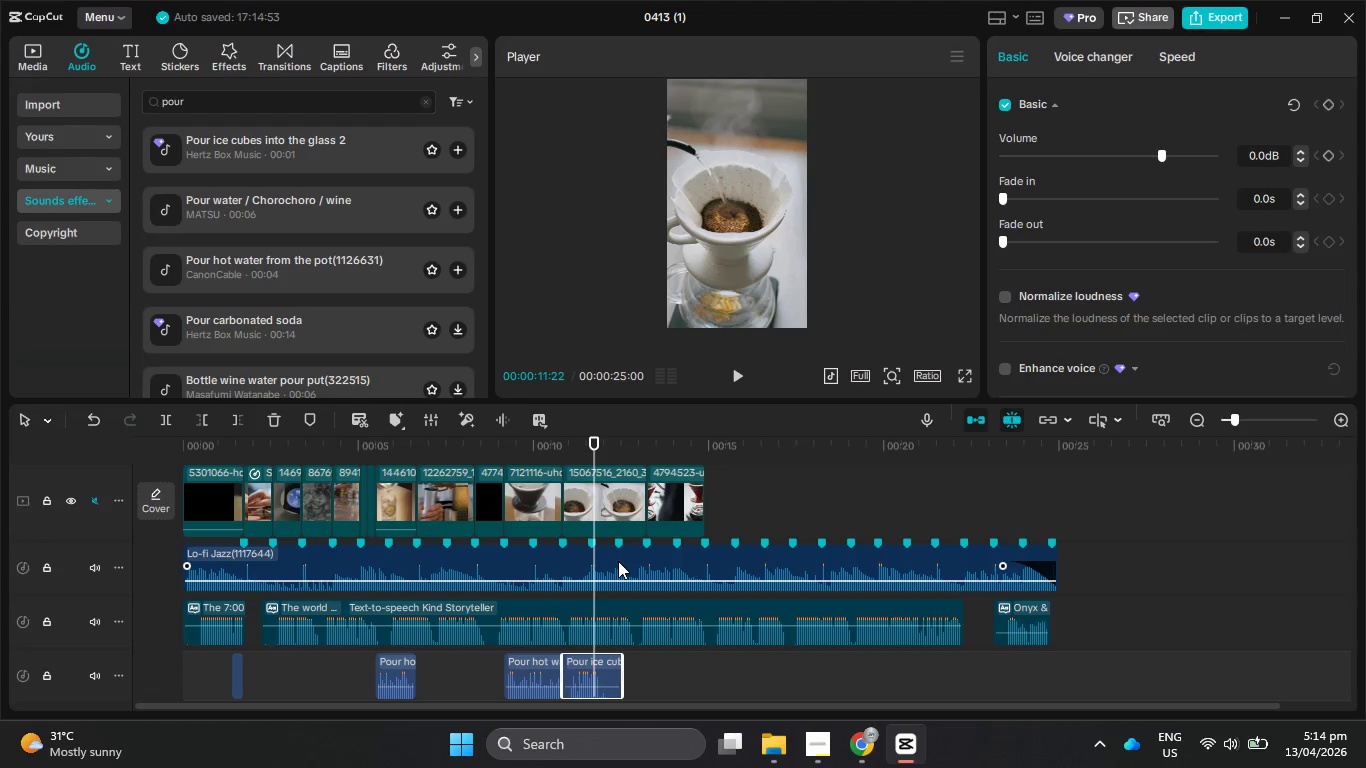 
key(Delete)
 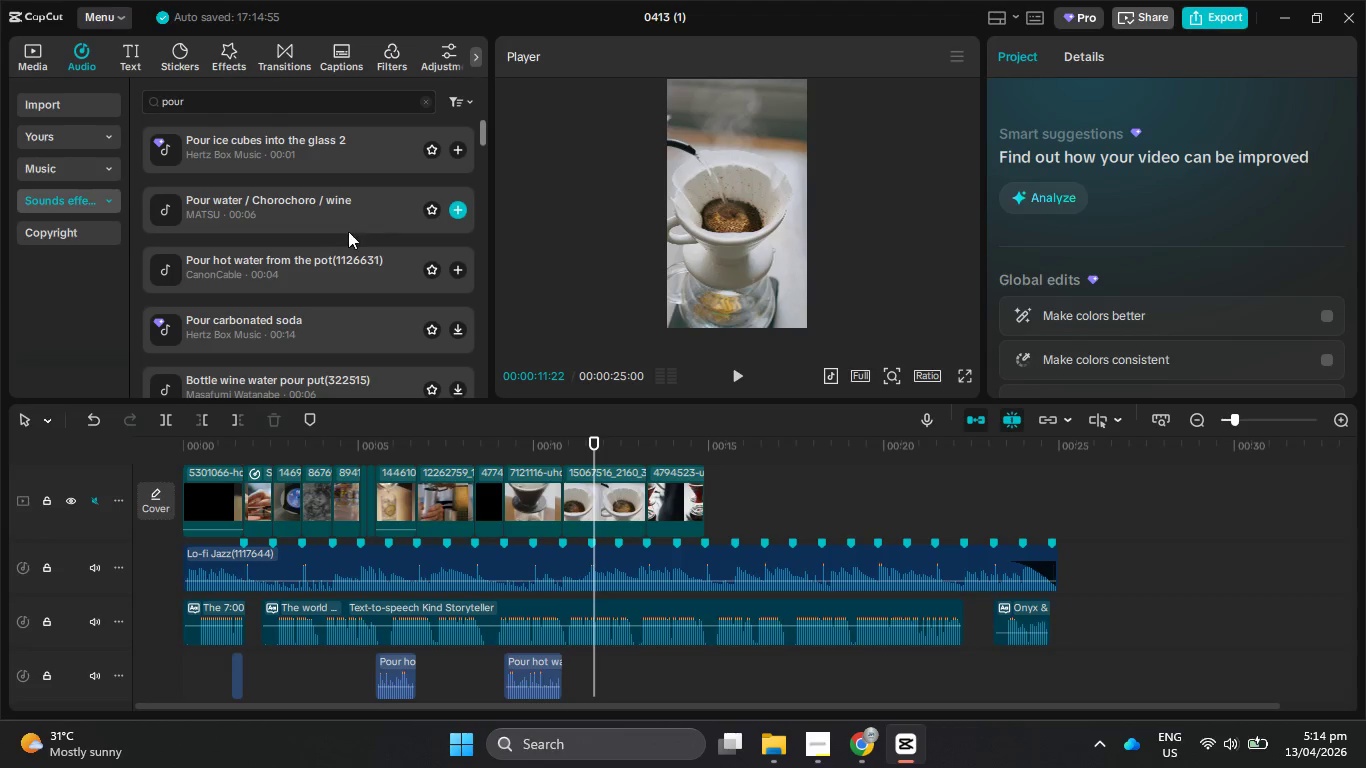 
left_click([350, 268])
 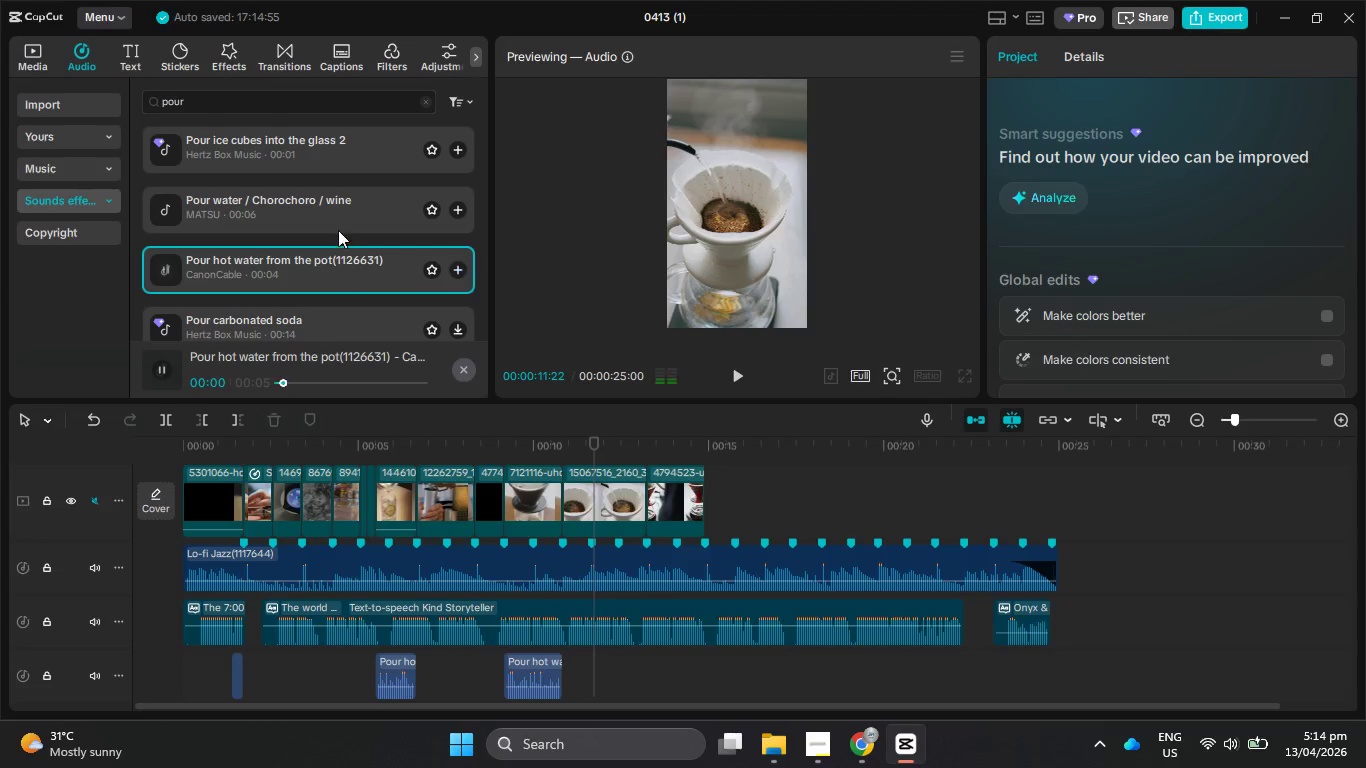 
left_click([337, 216])
 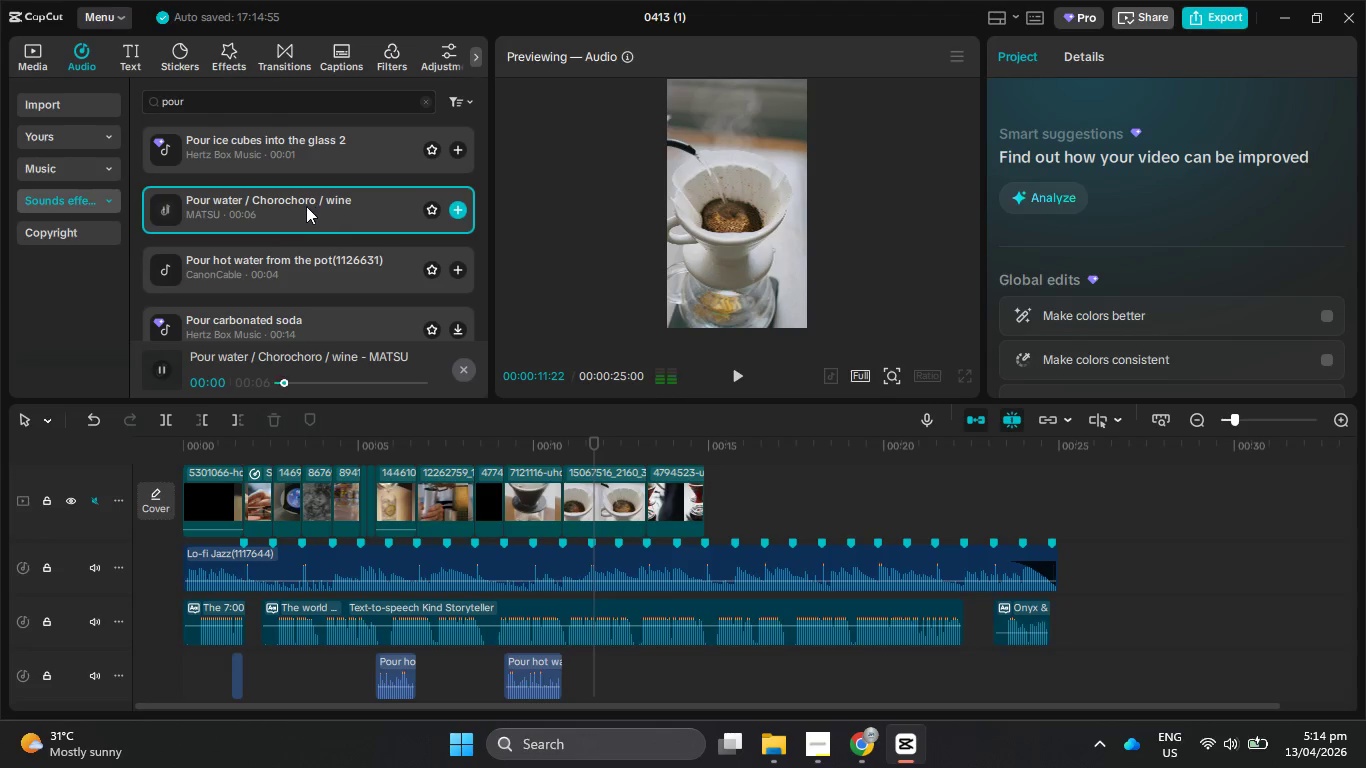 
left_click_drag(start_coordinate=[305, 205], to_coordinate=[564, 676])
 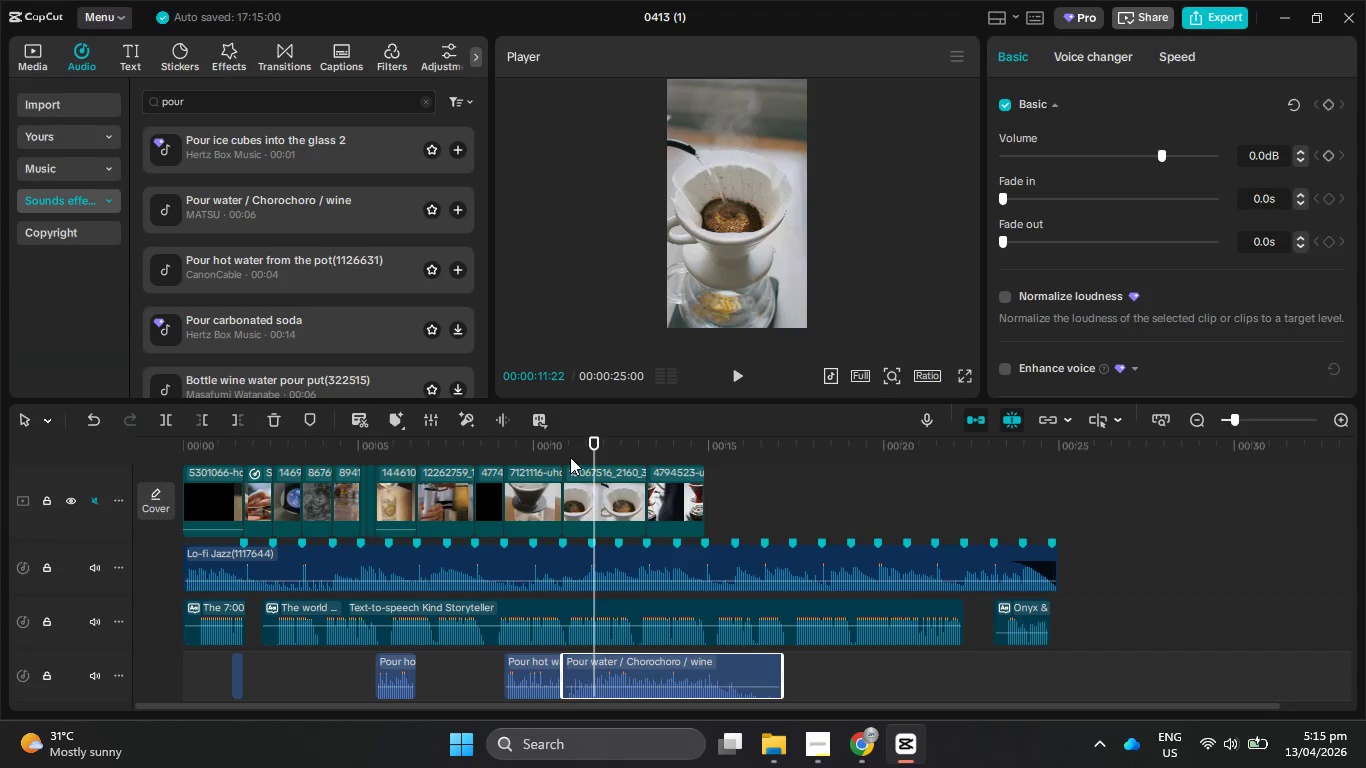 
left_click_drag(start_coordinate=[565, 447], to_coordinate=[508, 445])
 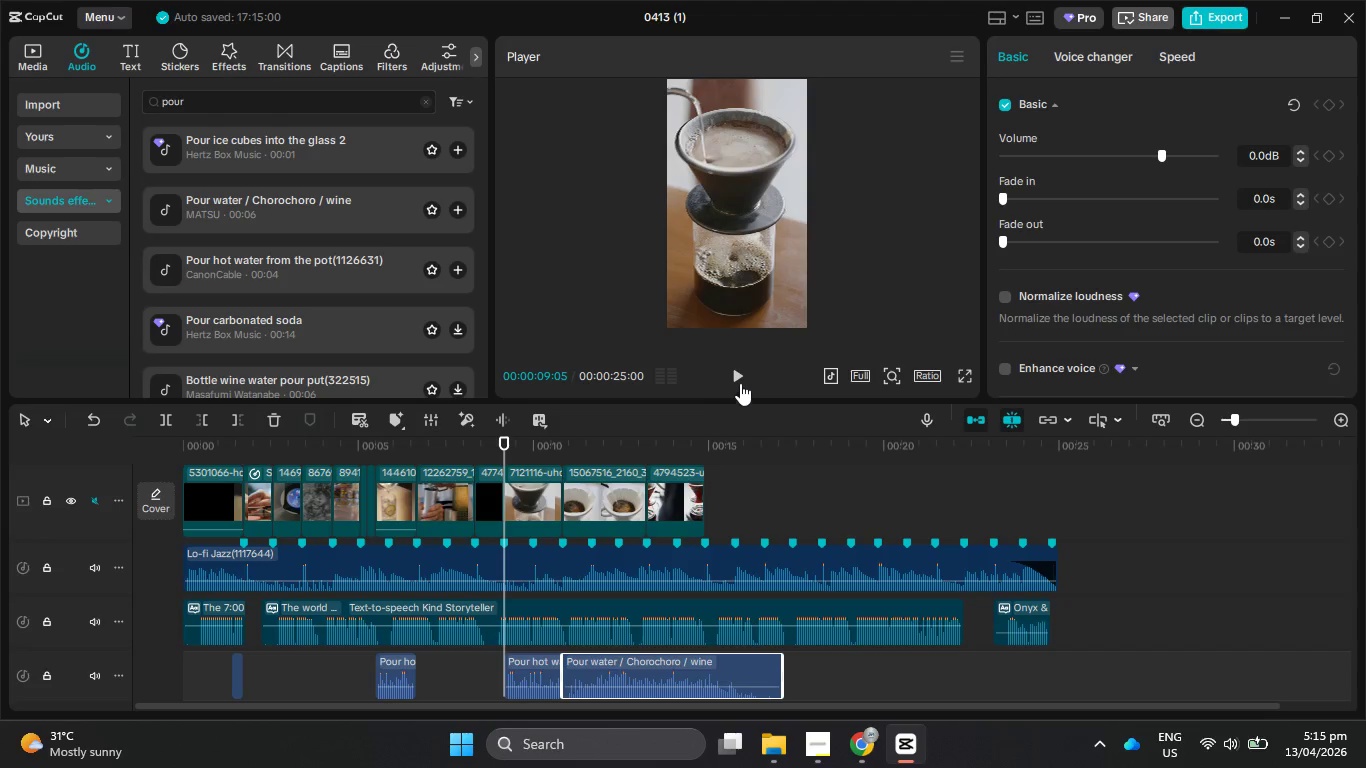 
left_click([740, 377])
 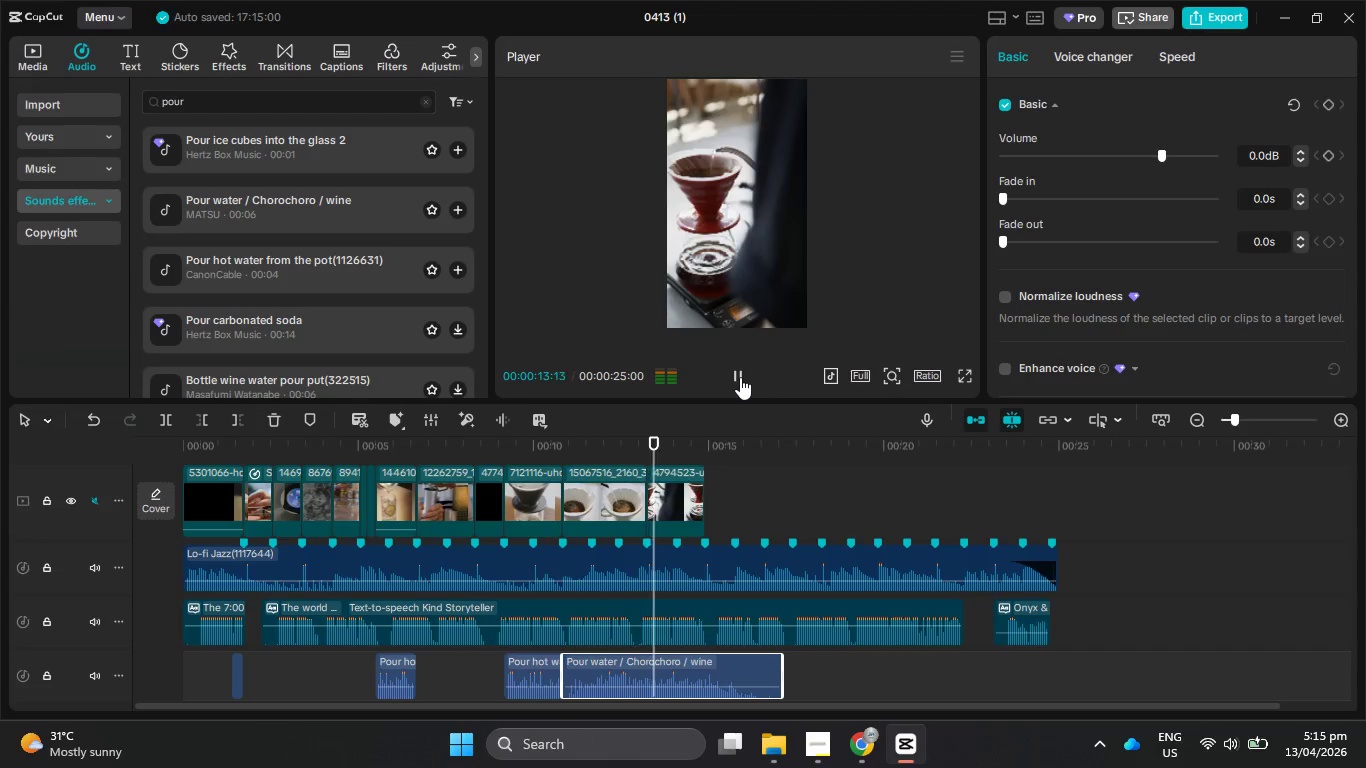 
wait(5.88)
 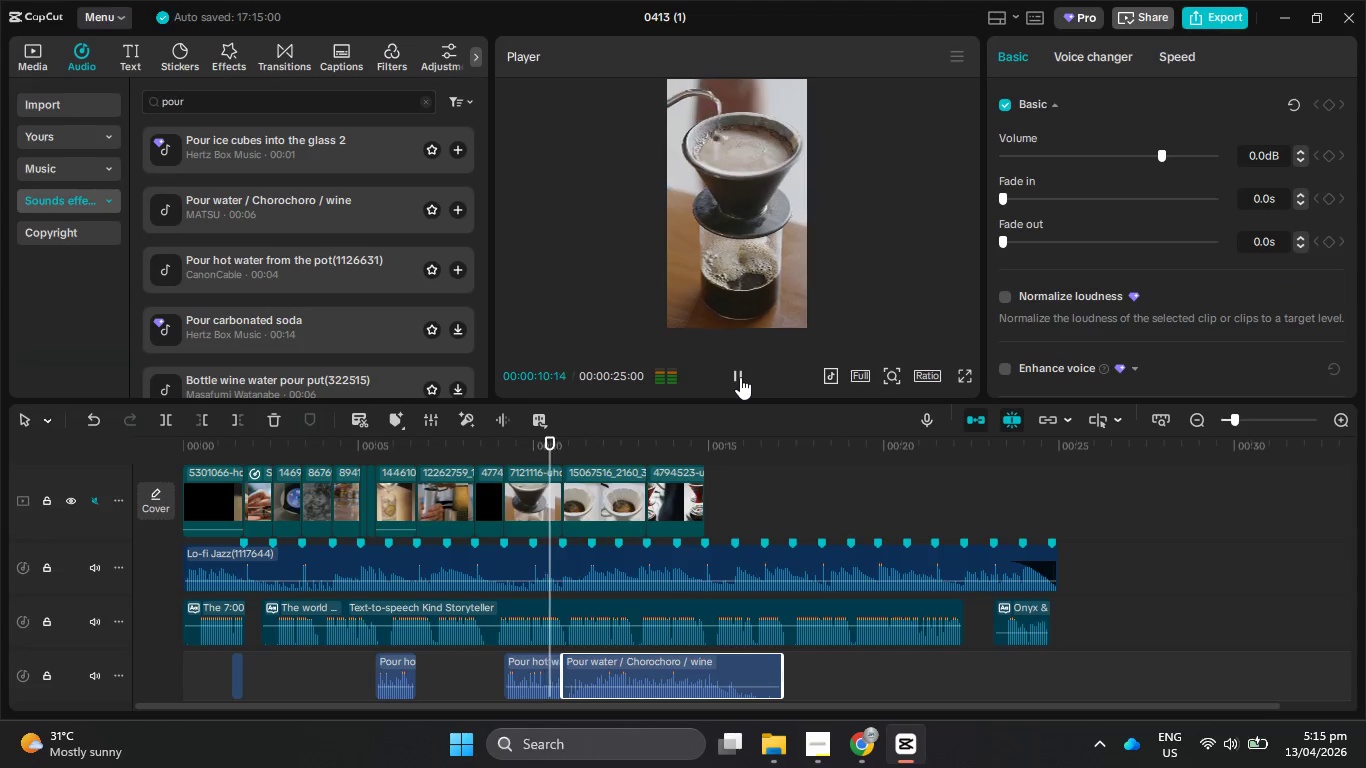 
left_click_drag(start_coordinate=[687, 448], to_coordinate=[647, 446])
 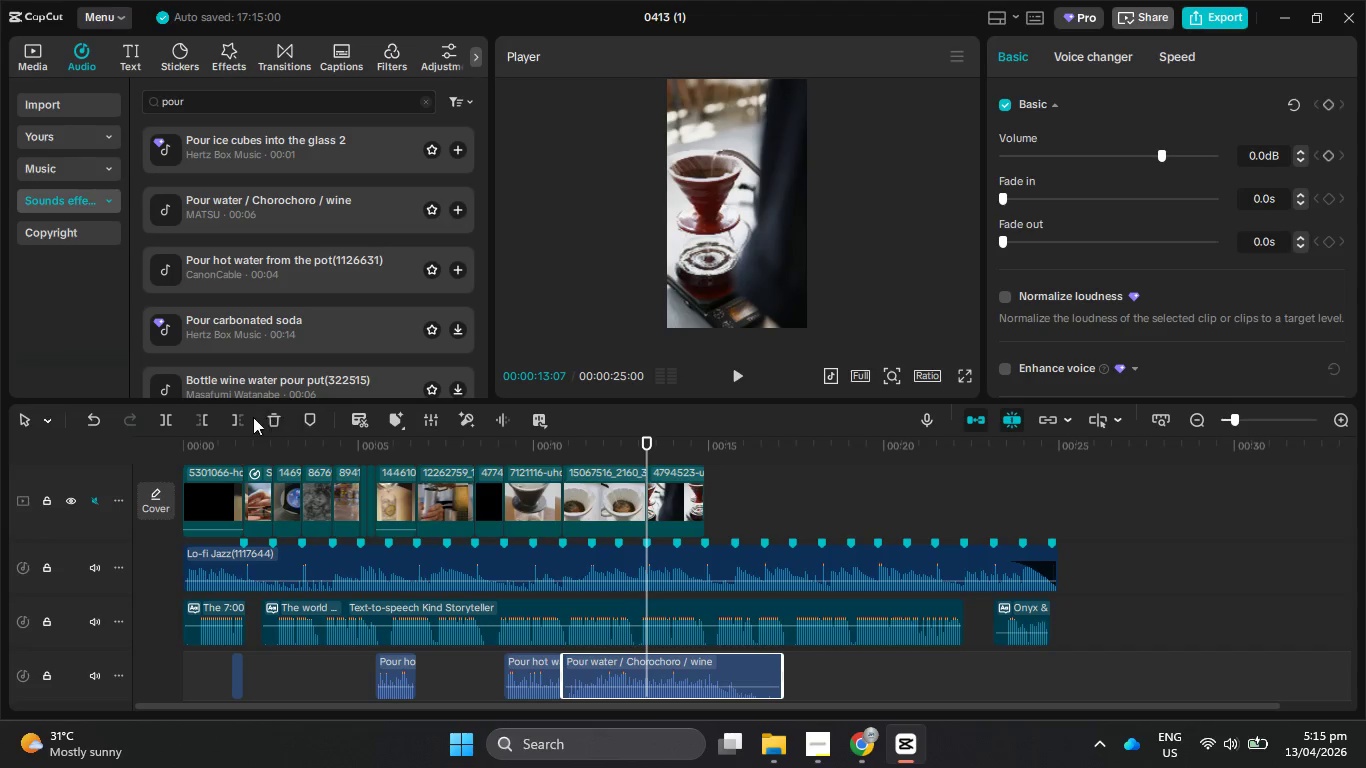 
left_click([232, 415])
 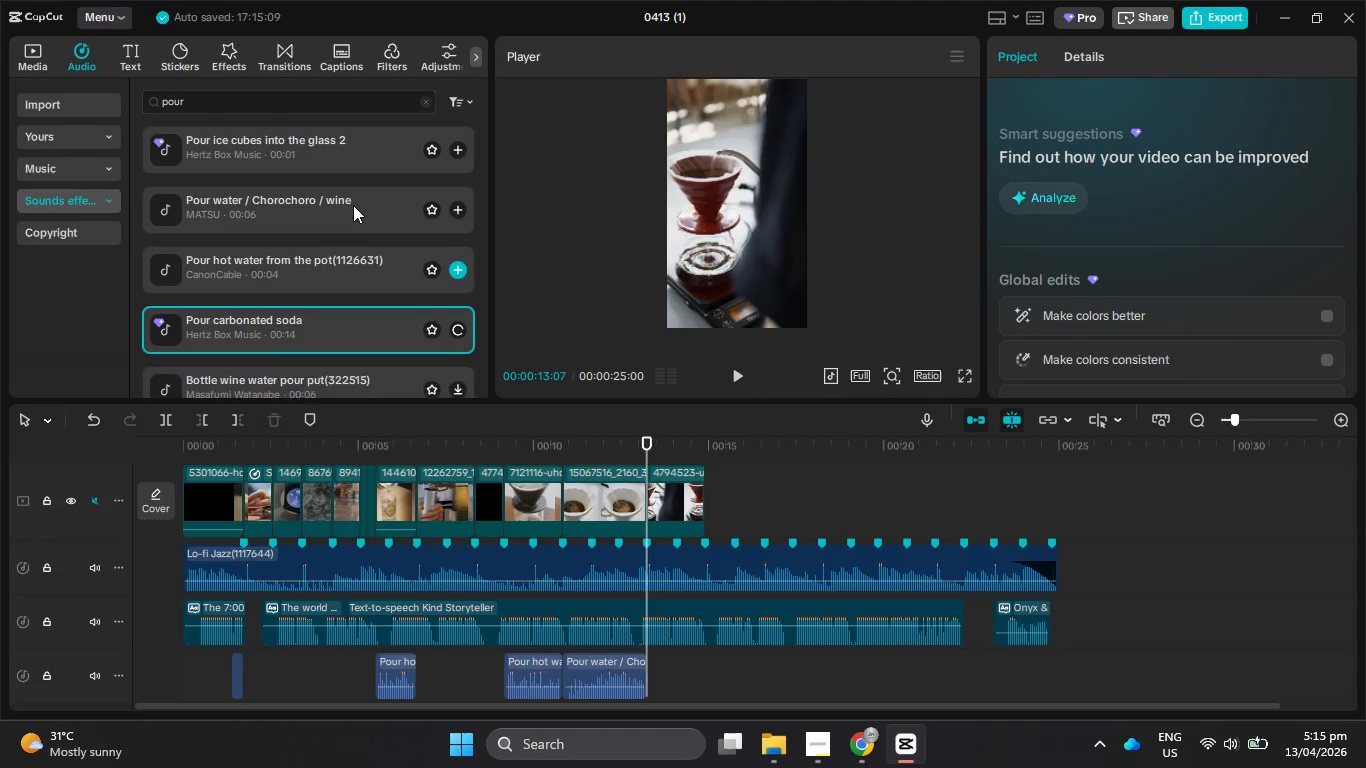 
left_click([351, 271])
 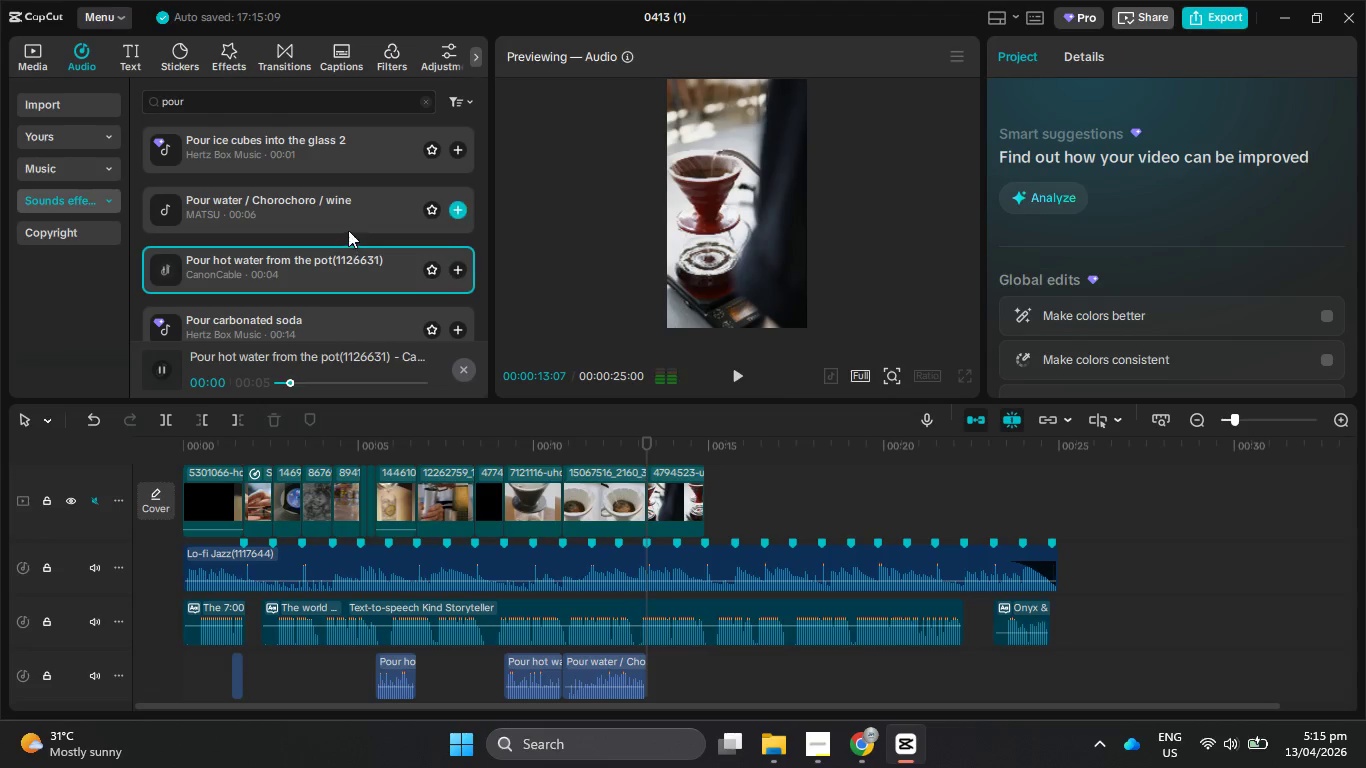 
left_click_drag(start_coordinate=[344, 260], to_coordinate=[641, 664])
 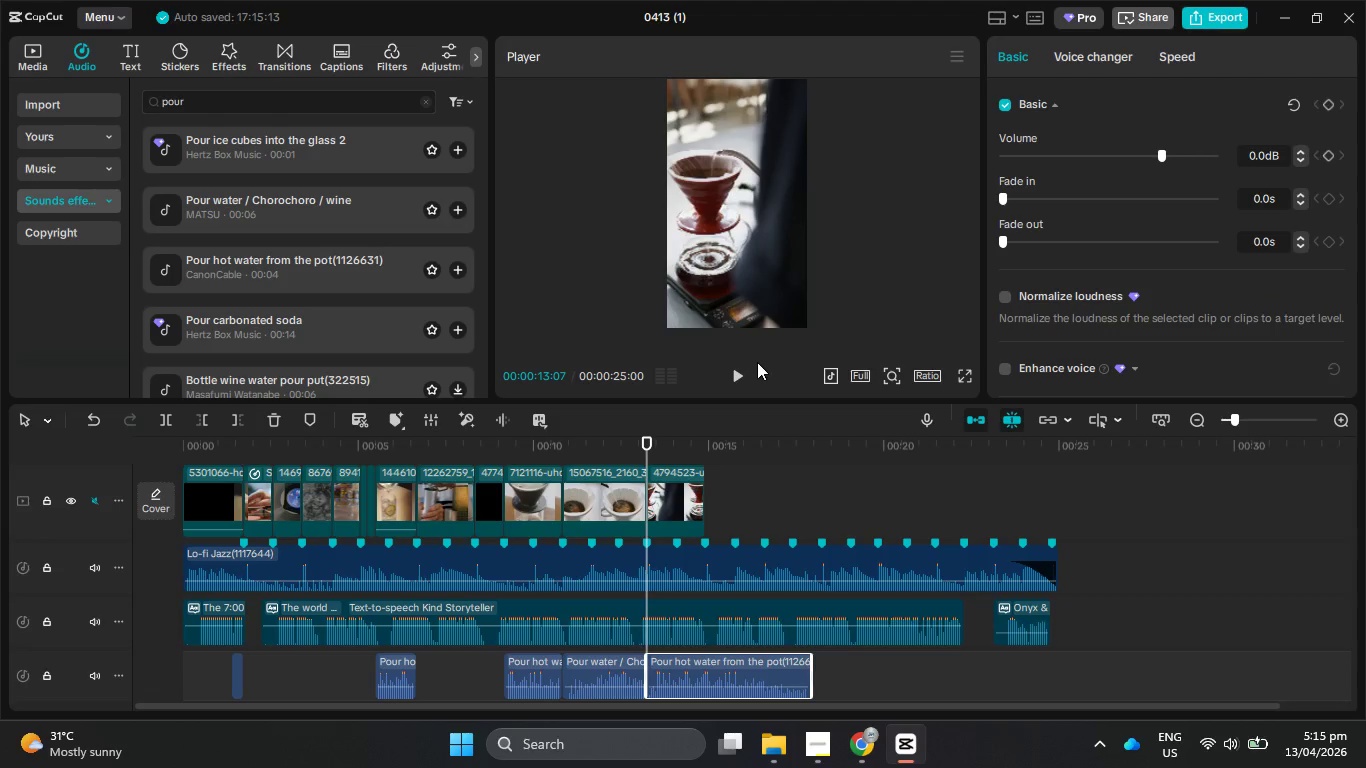 
left_click([744, 369])
 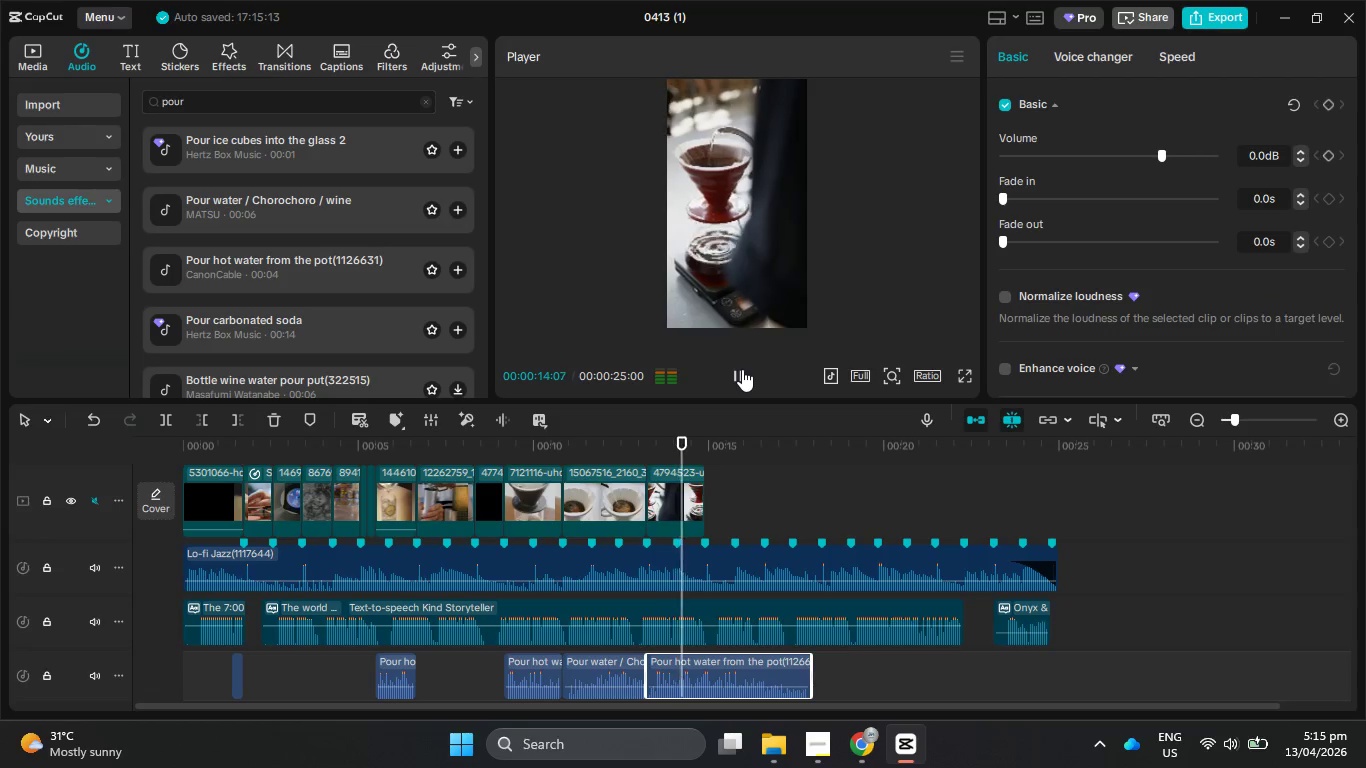 
left_click([742, 369])
 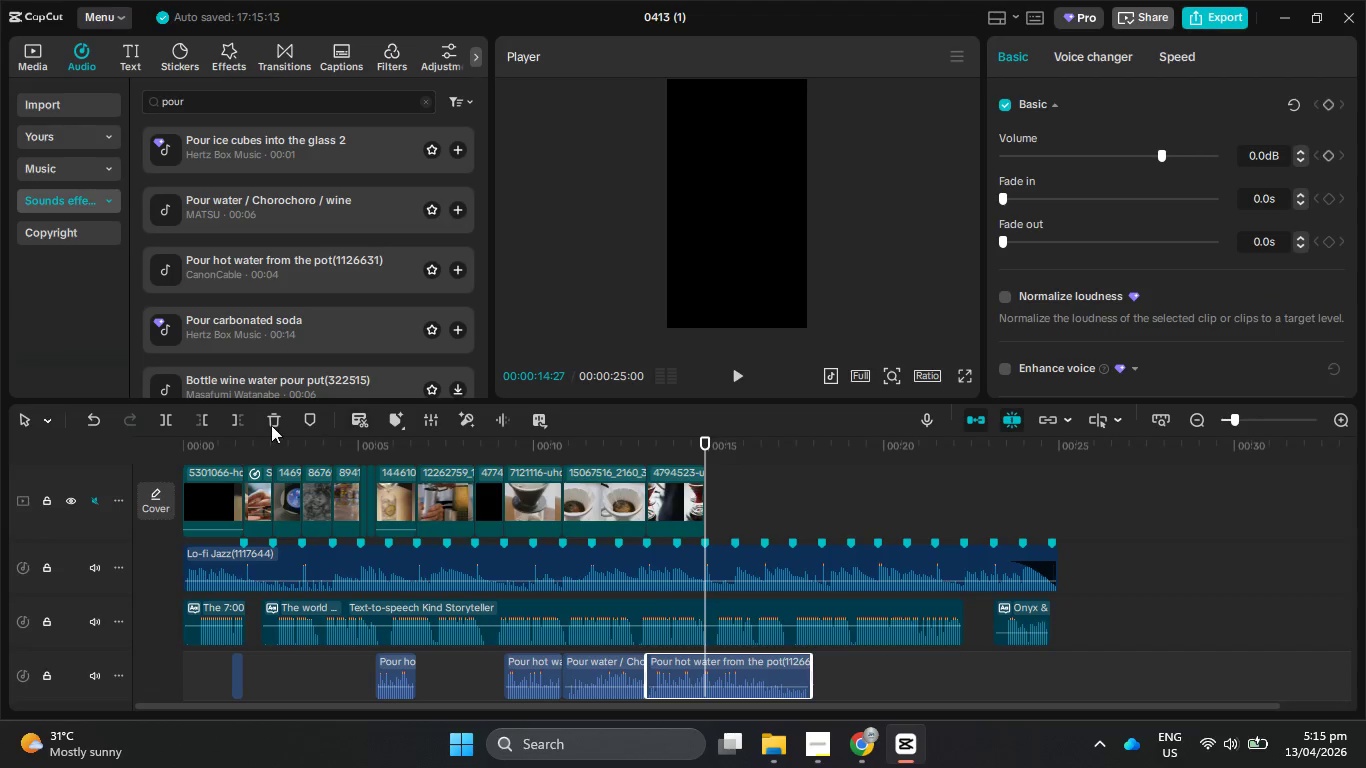 
left_click([232, 424])
 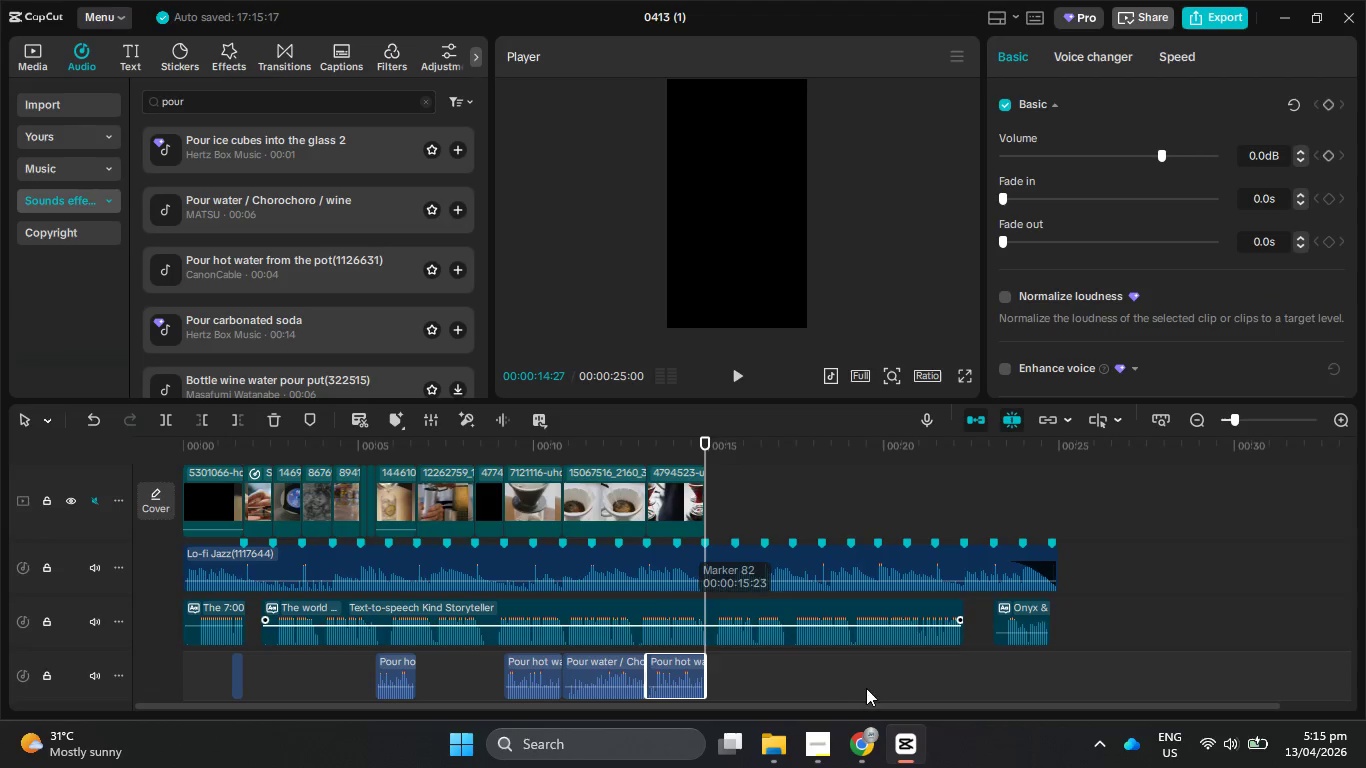 
left_click([843, 744])
 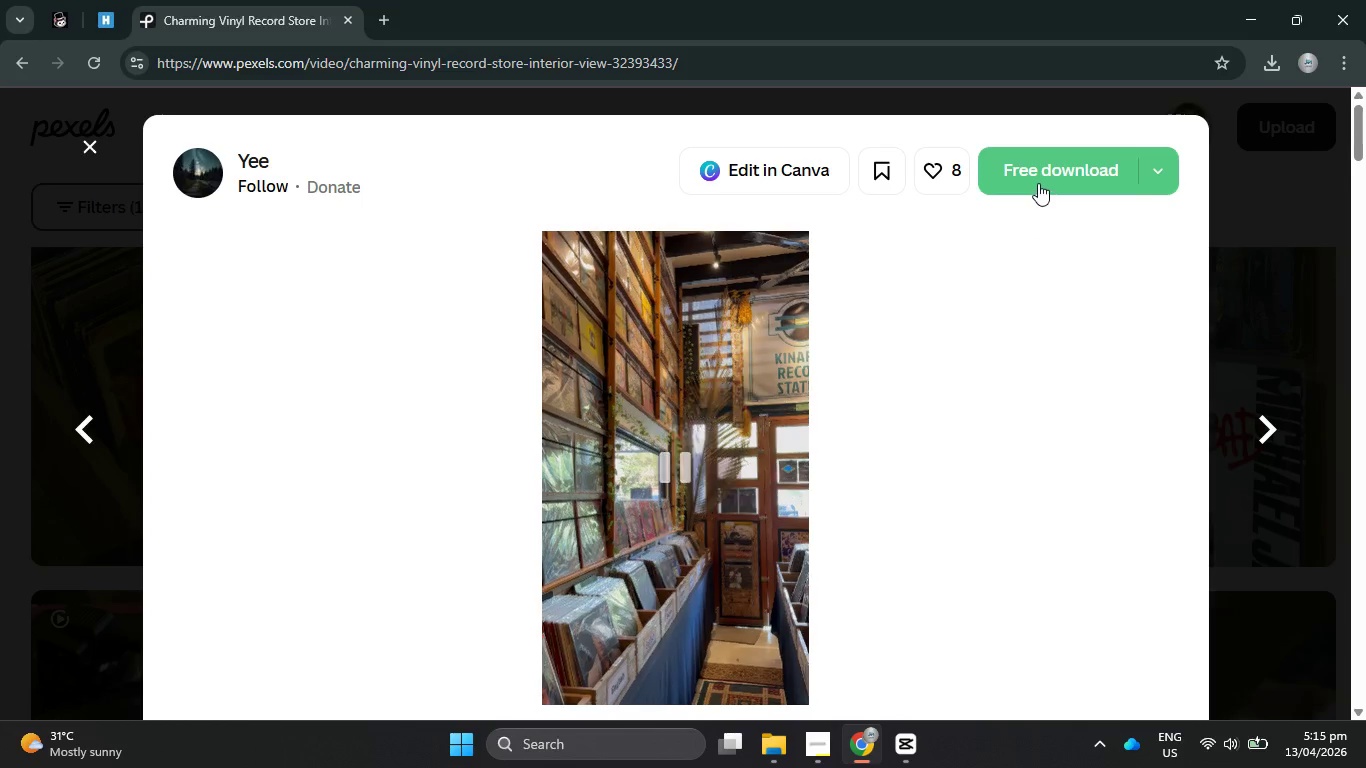 
left_click([1038, 177])
 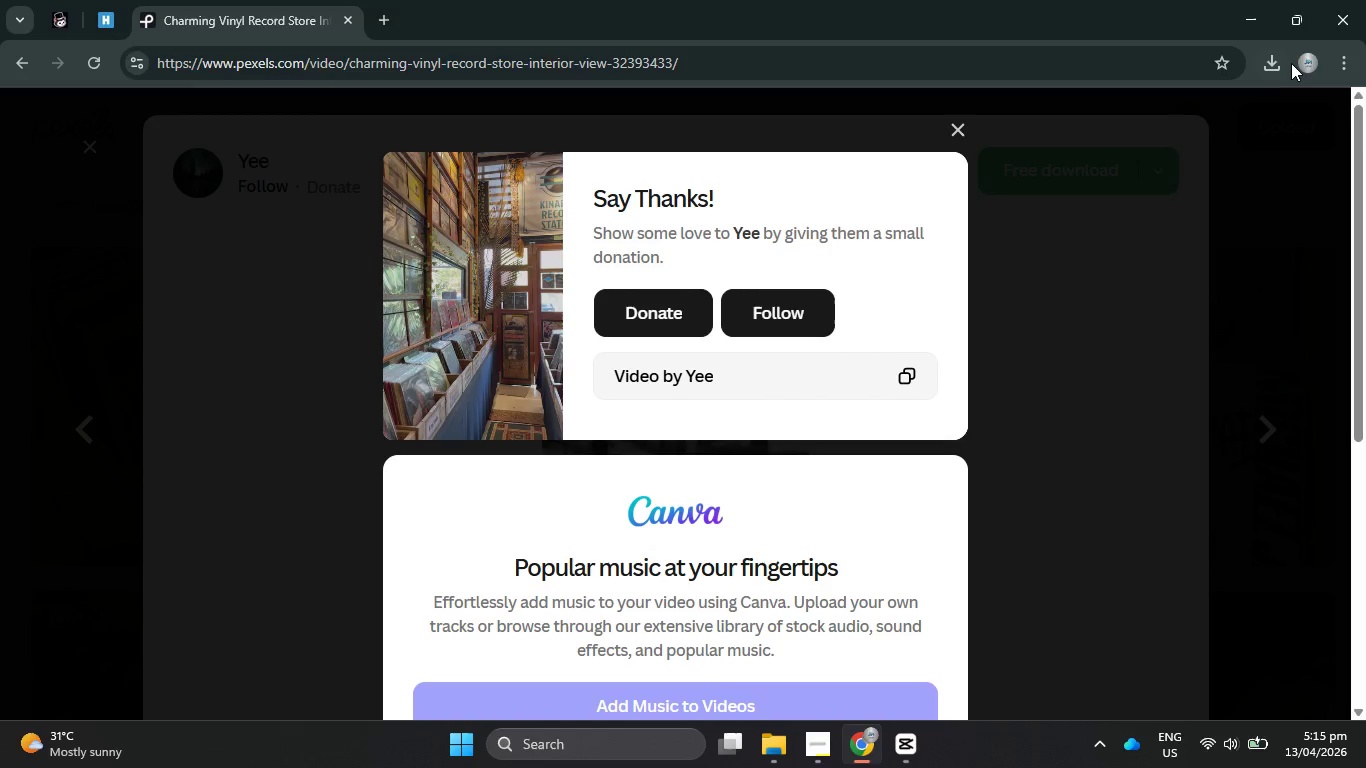 
left_click([1271, 57])
 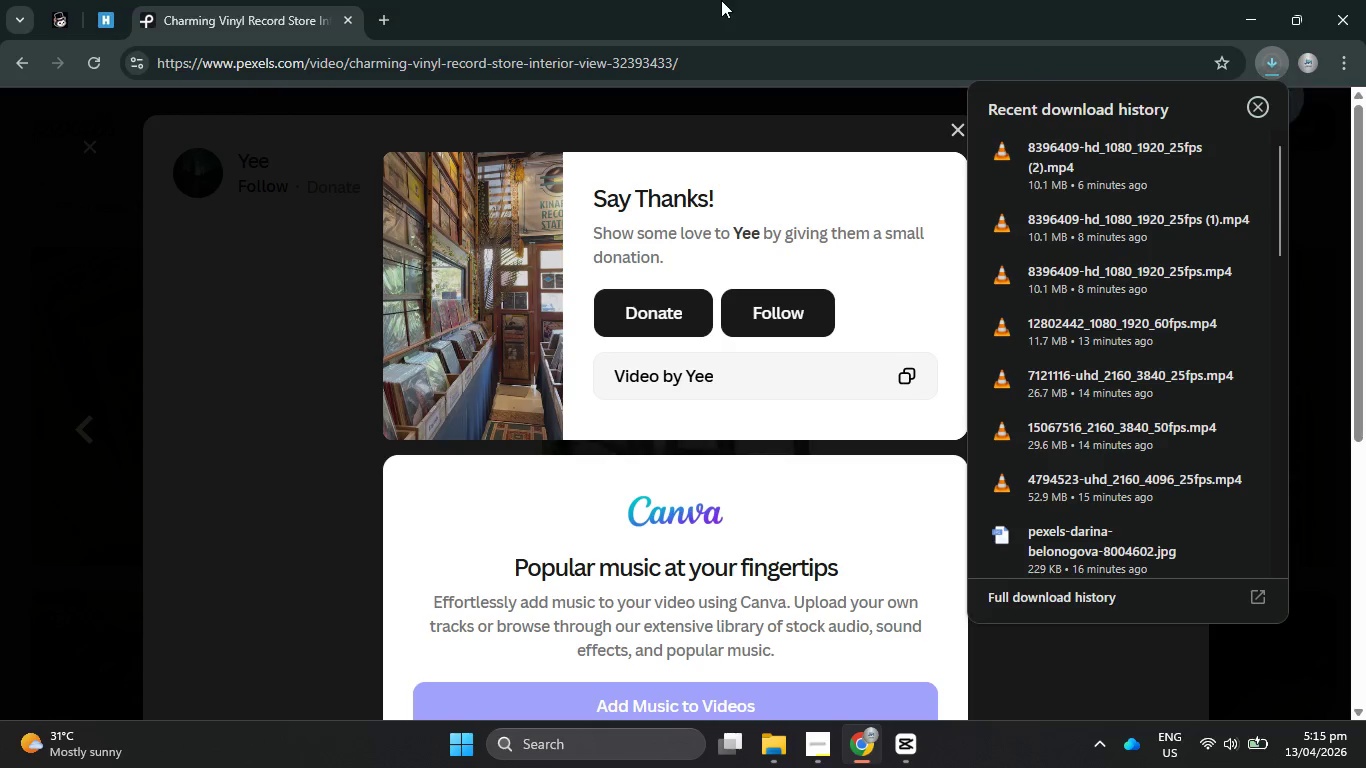 
left_click([1099, 1])
 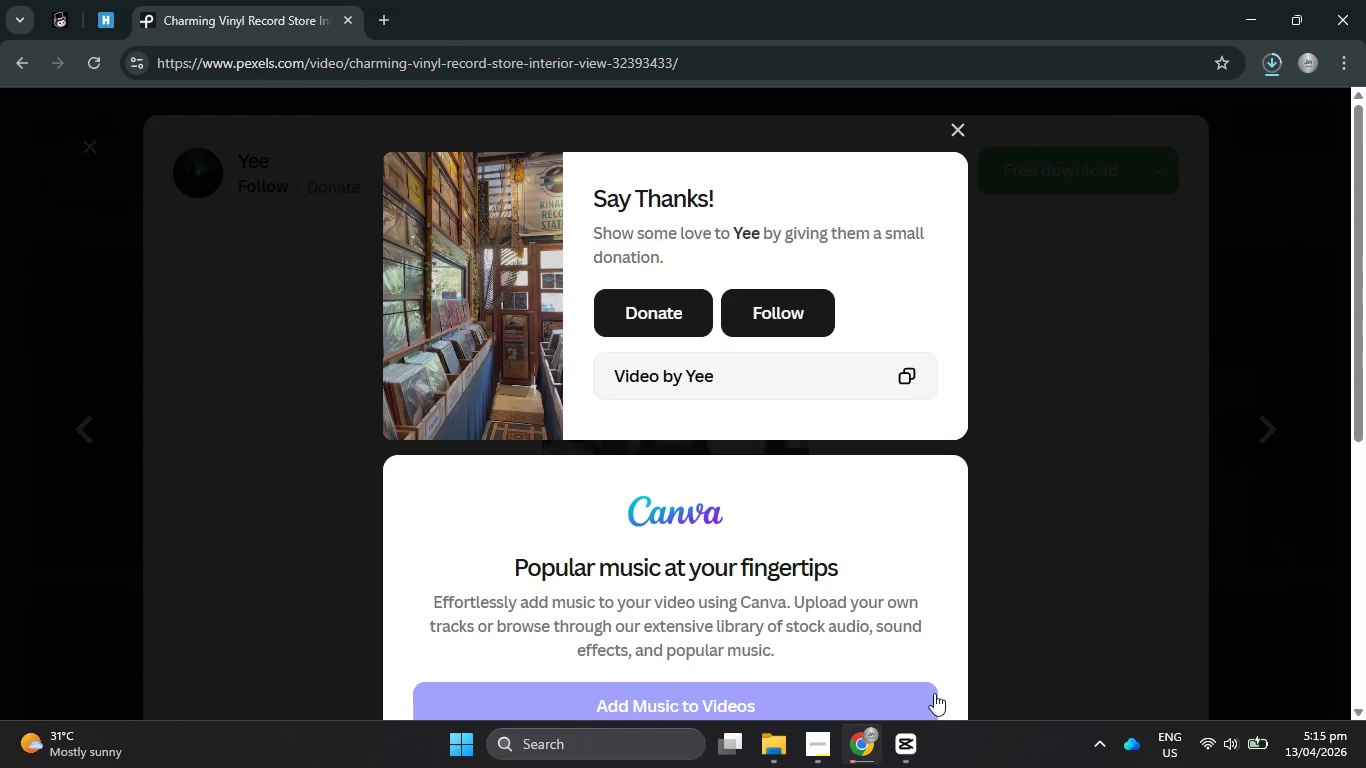 
left_click([914, 743])
 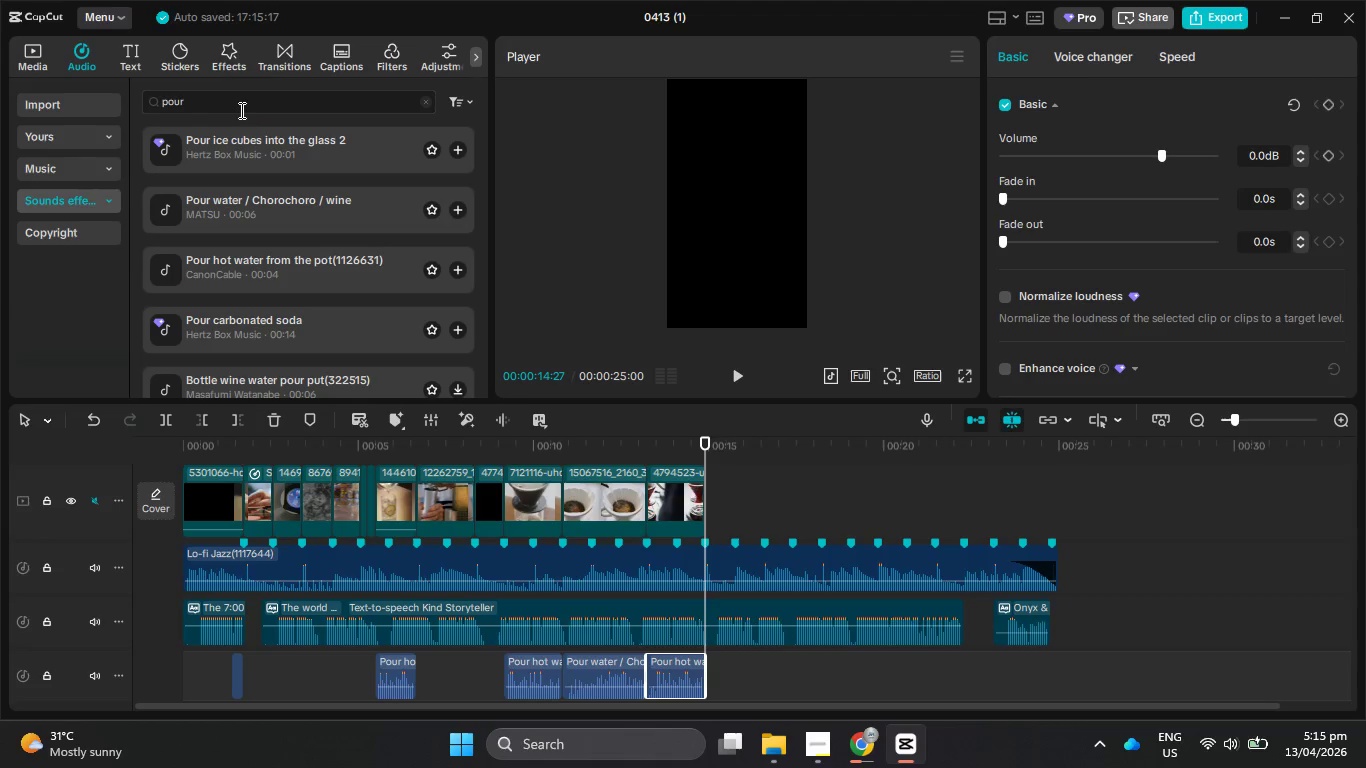 
left_click([824, 745])